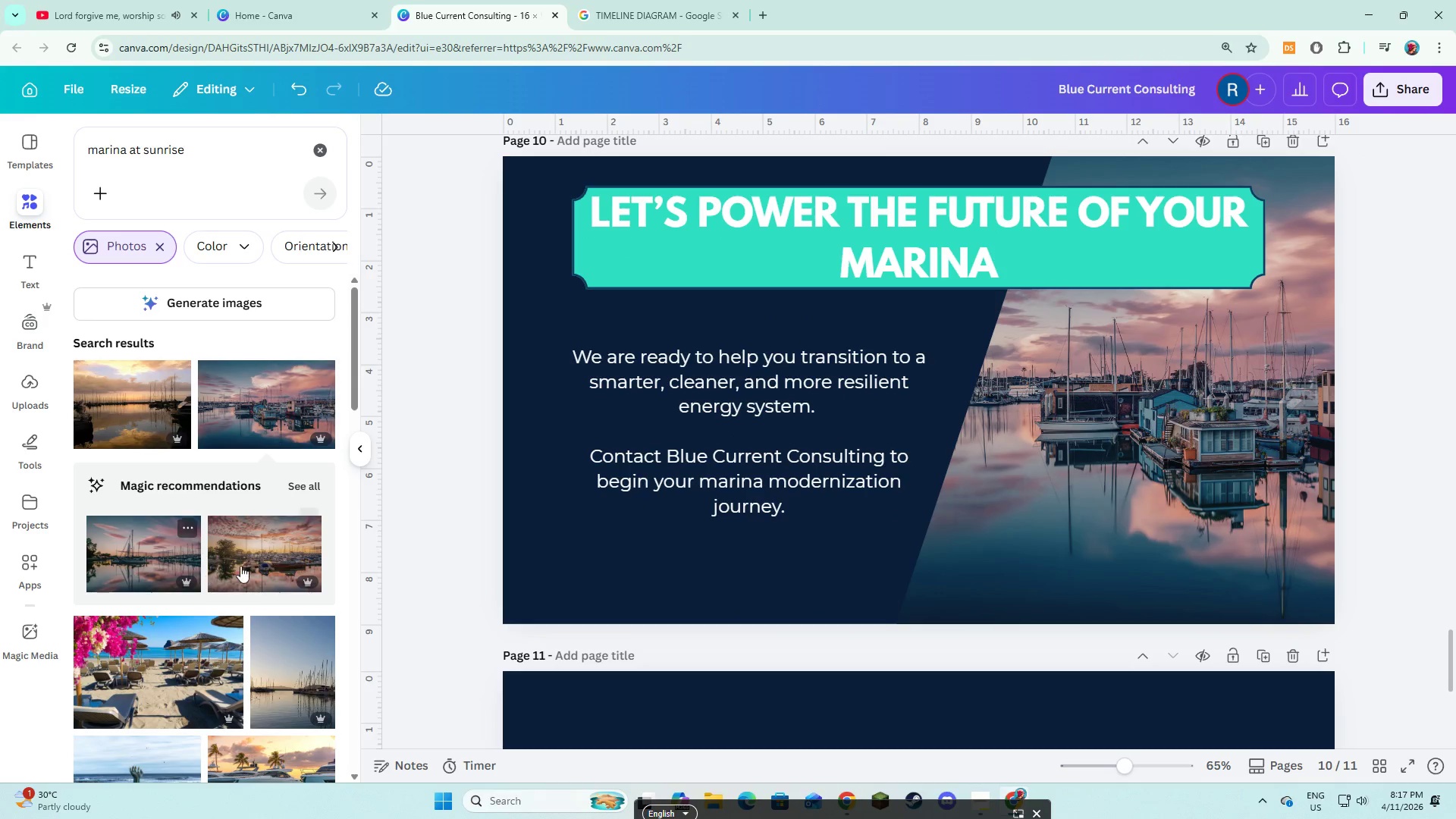 
left_click([271, 553])
 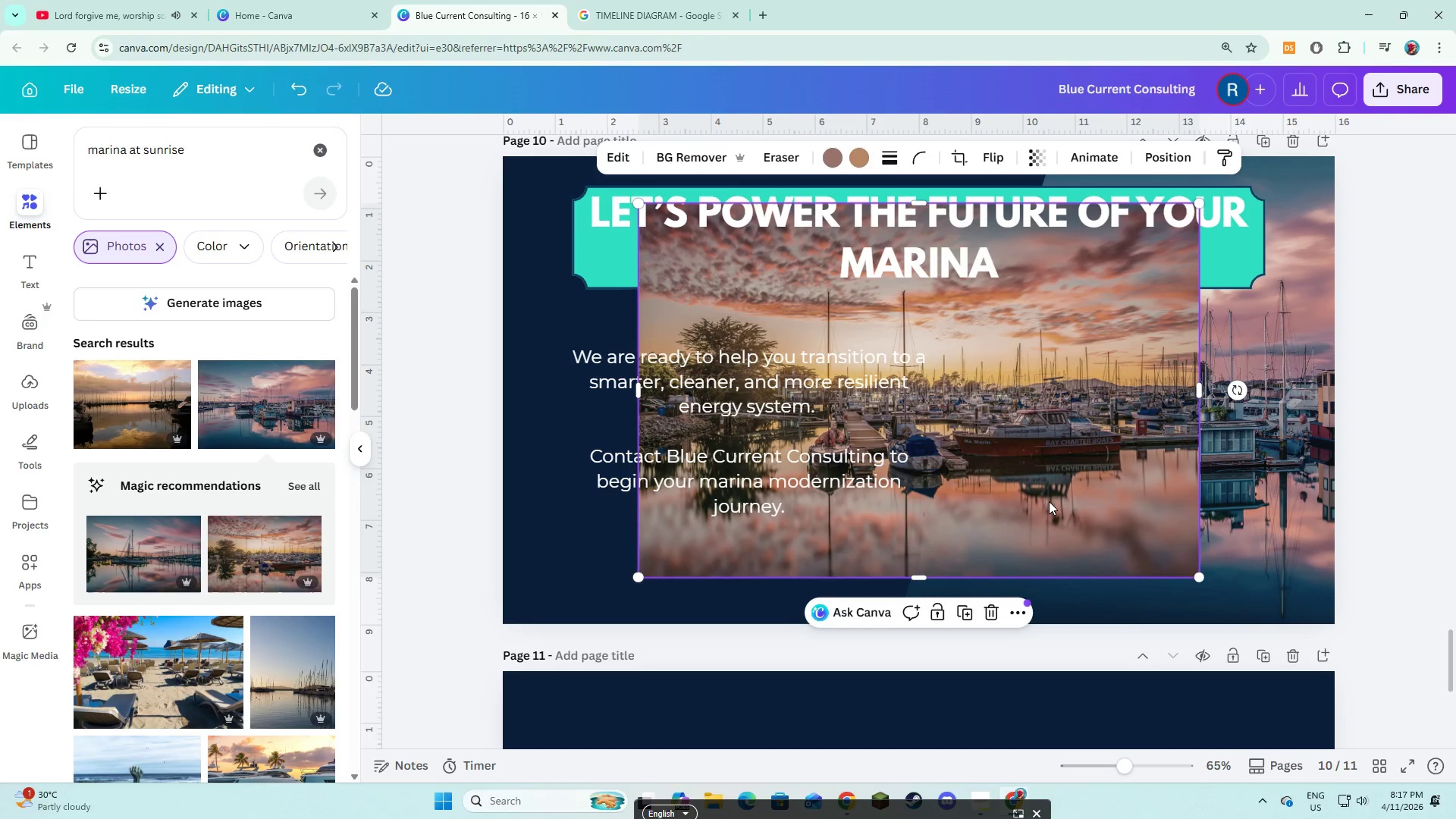 
left_click_drag(start_coordinate=[1042, 492], to_coordinate=[1147, 526])
 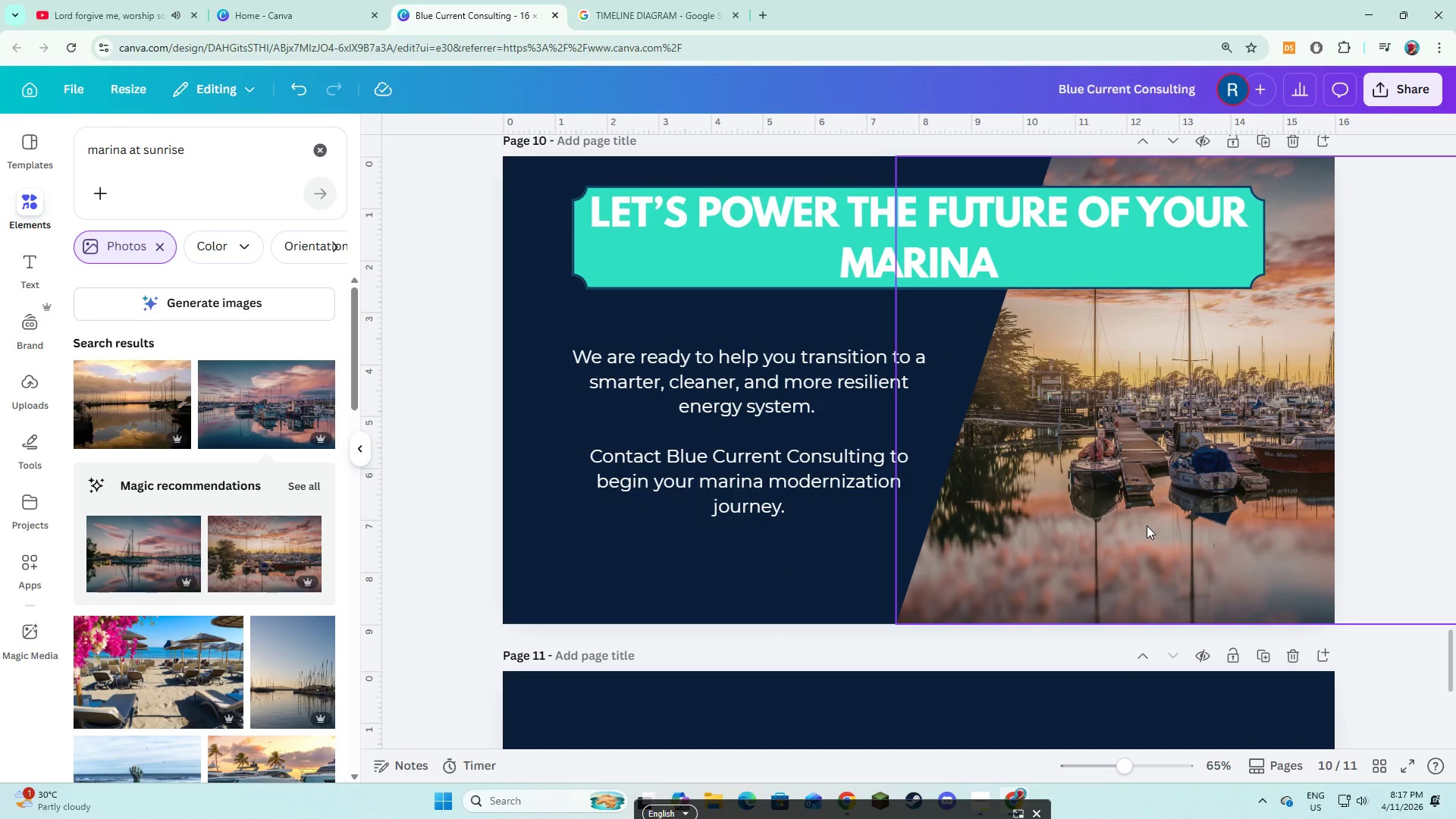 
double_click([1147, 526])
 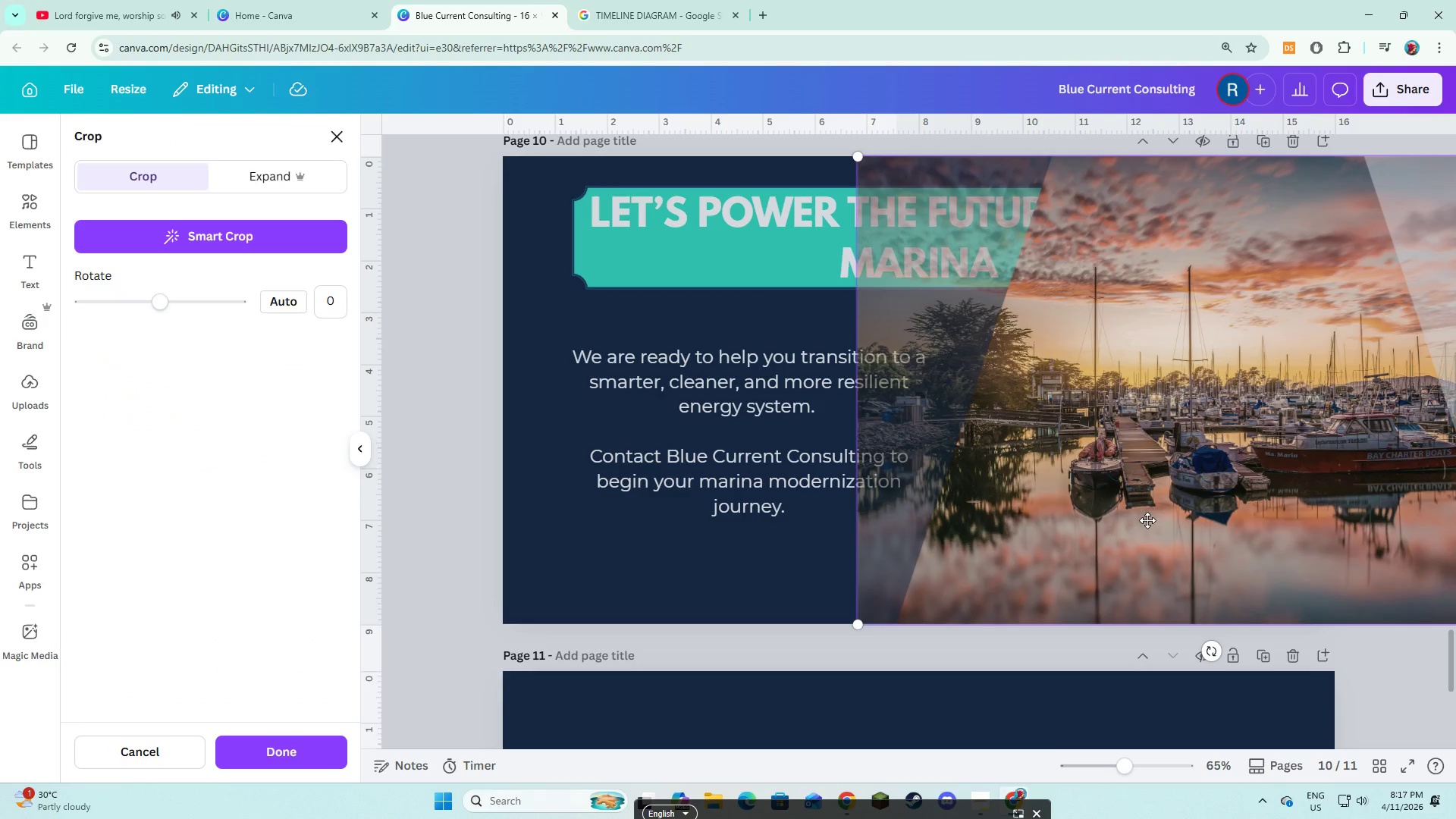 
left_click_drag(start_coordinate=[1147, 520], to_coordinate=[968, 529])
 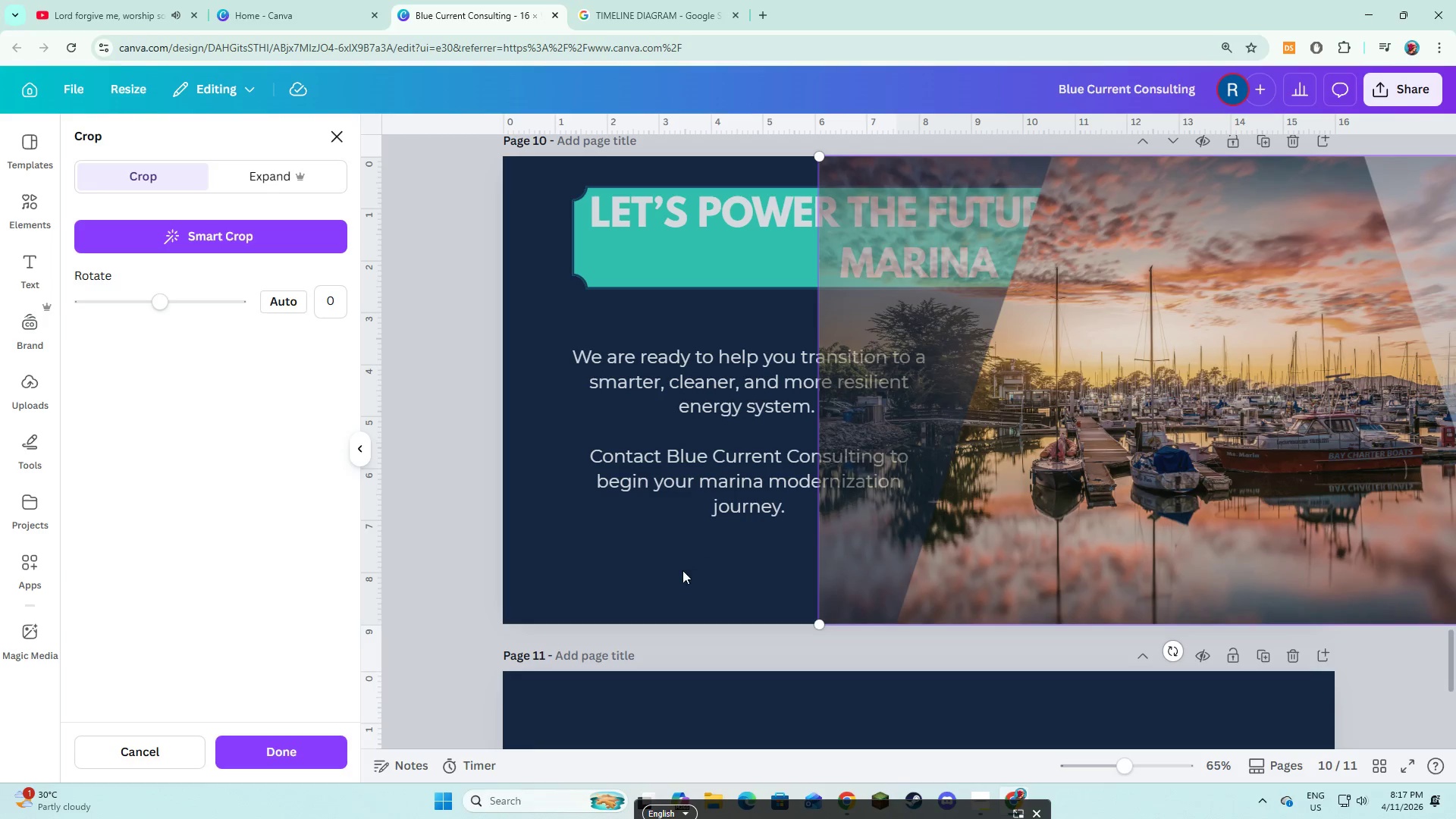 
left_click([682, 572])
 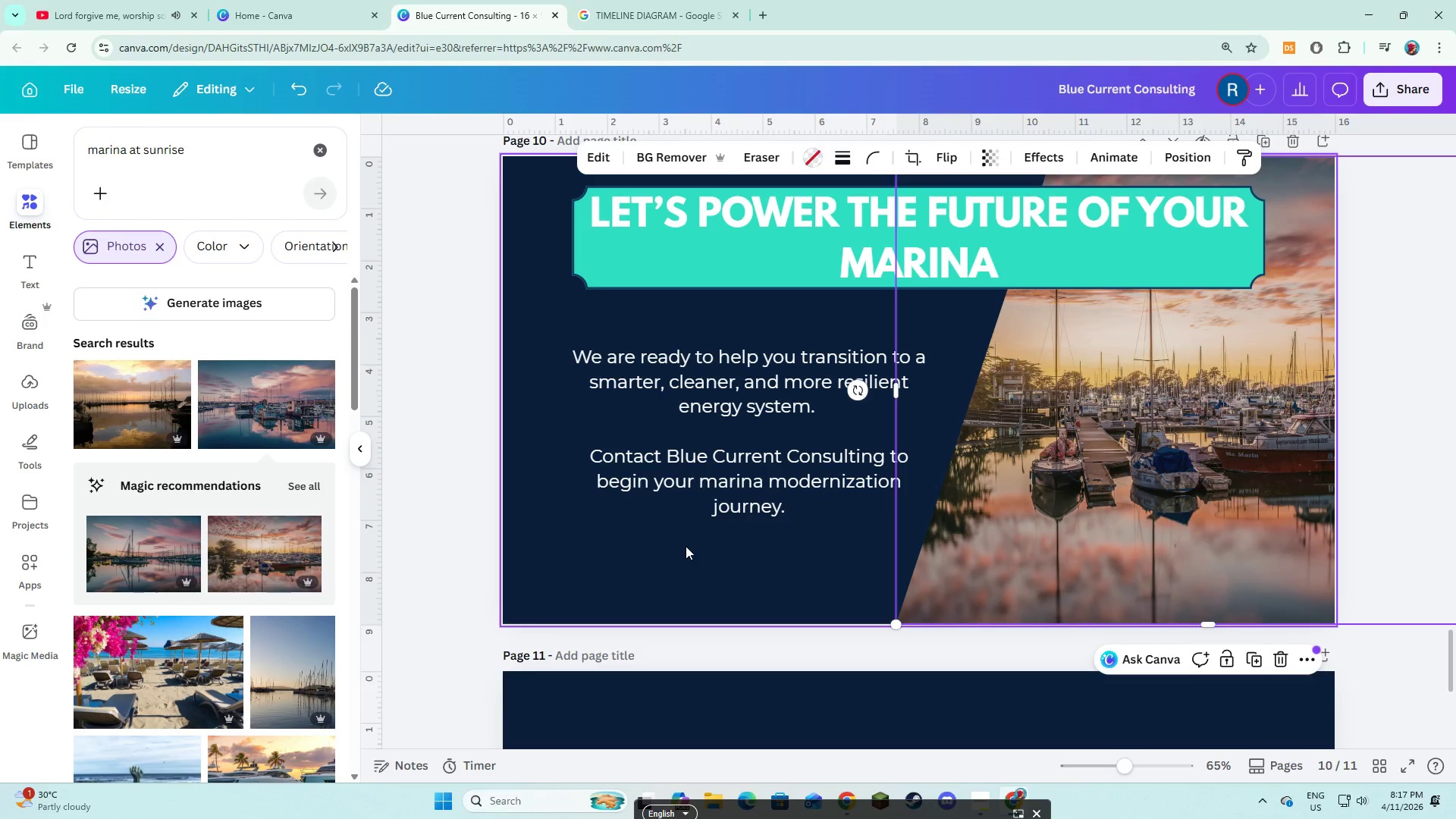 
left_click([686, 546])
 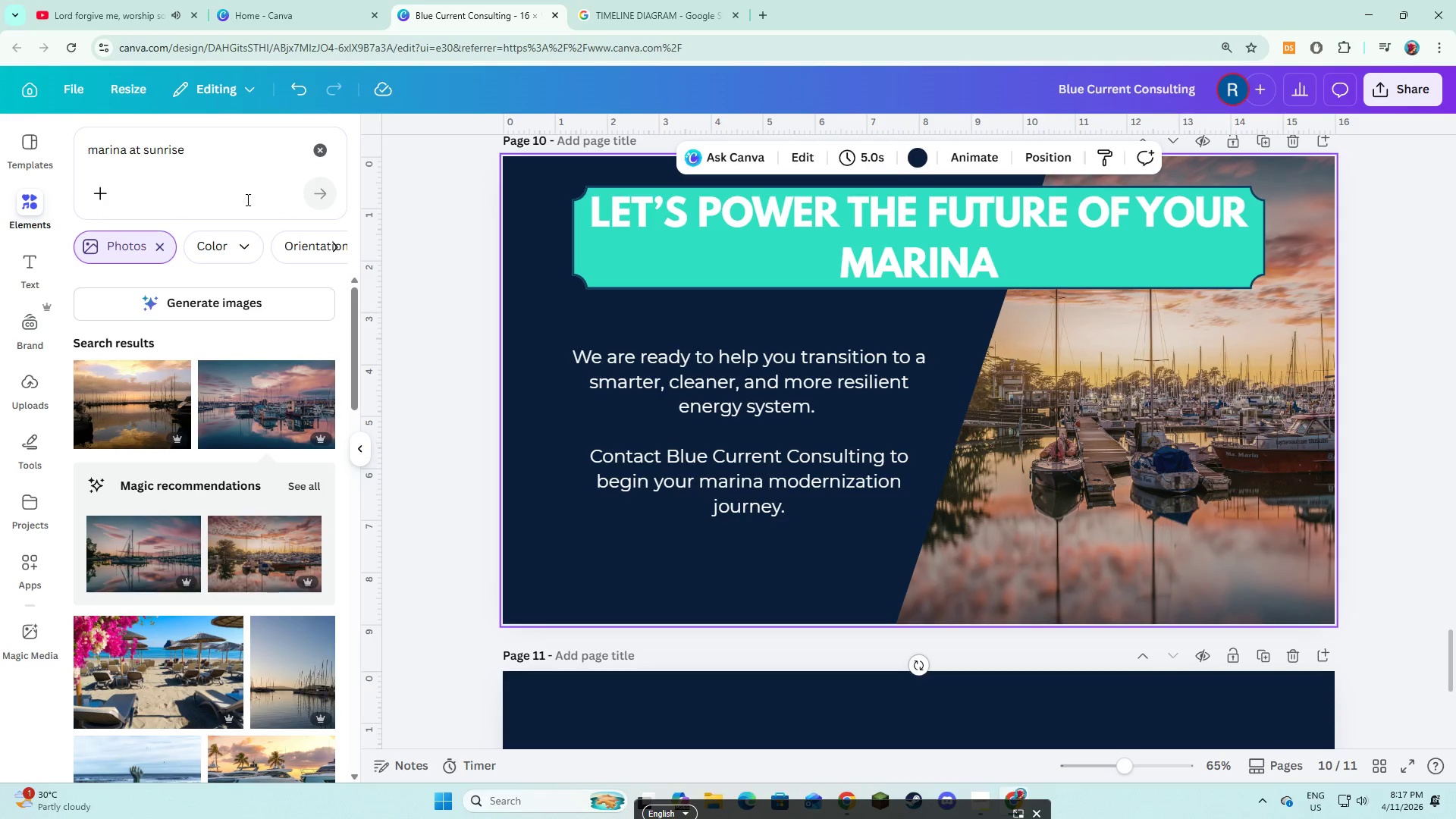 
left_click([285, 165])
 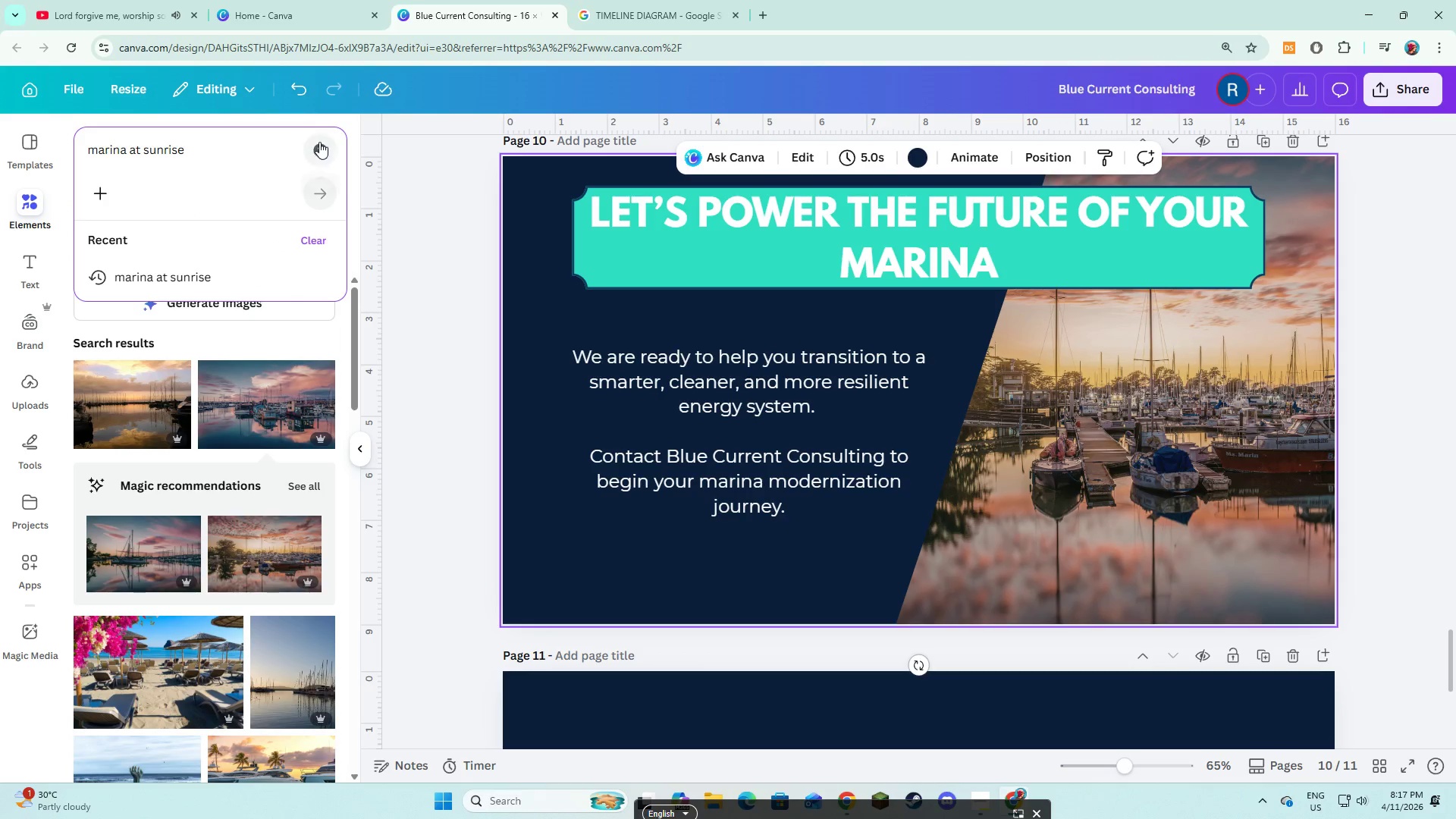 
left_click([320, 142])
 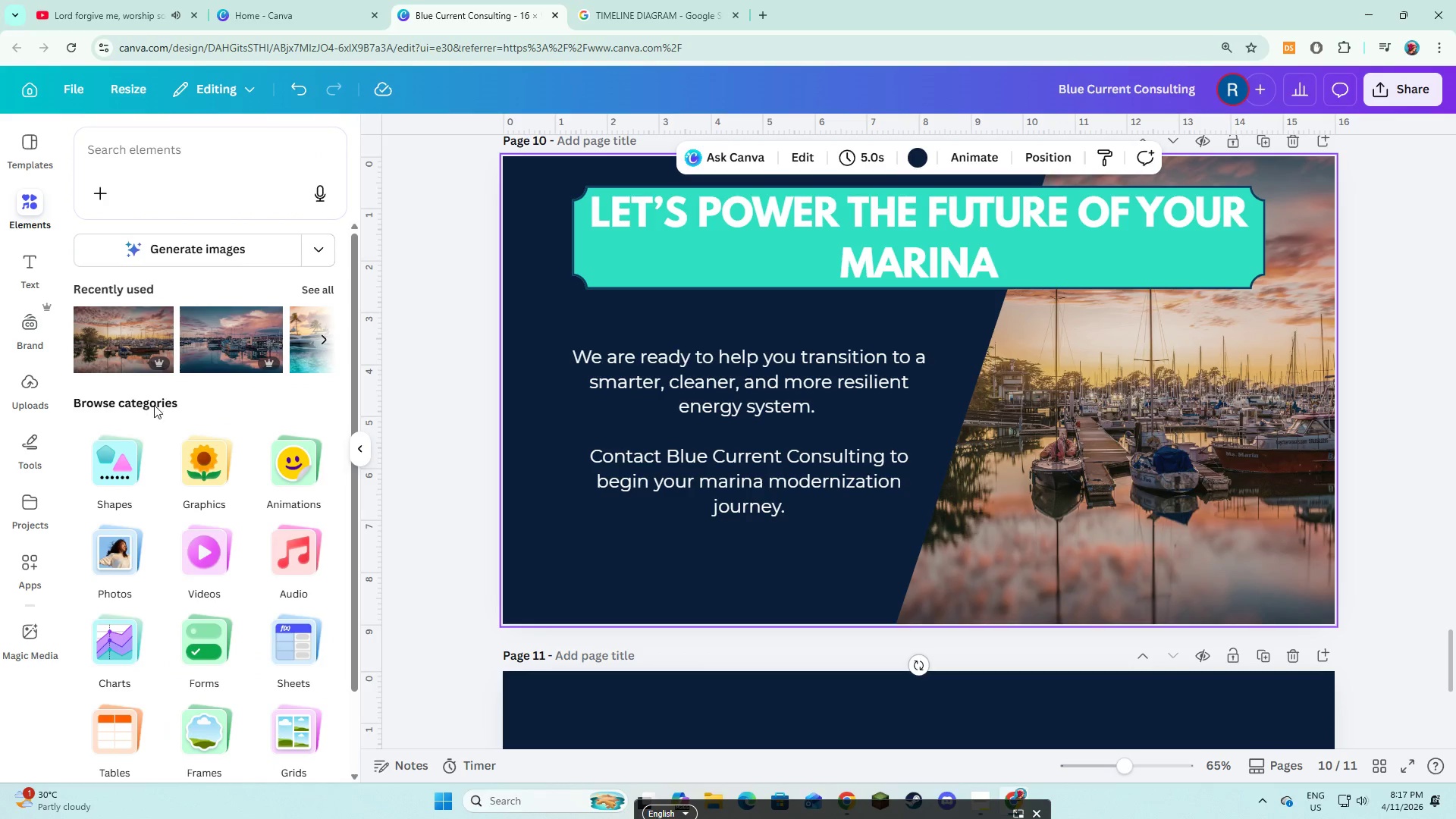 
left_click([137, 479])
 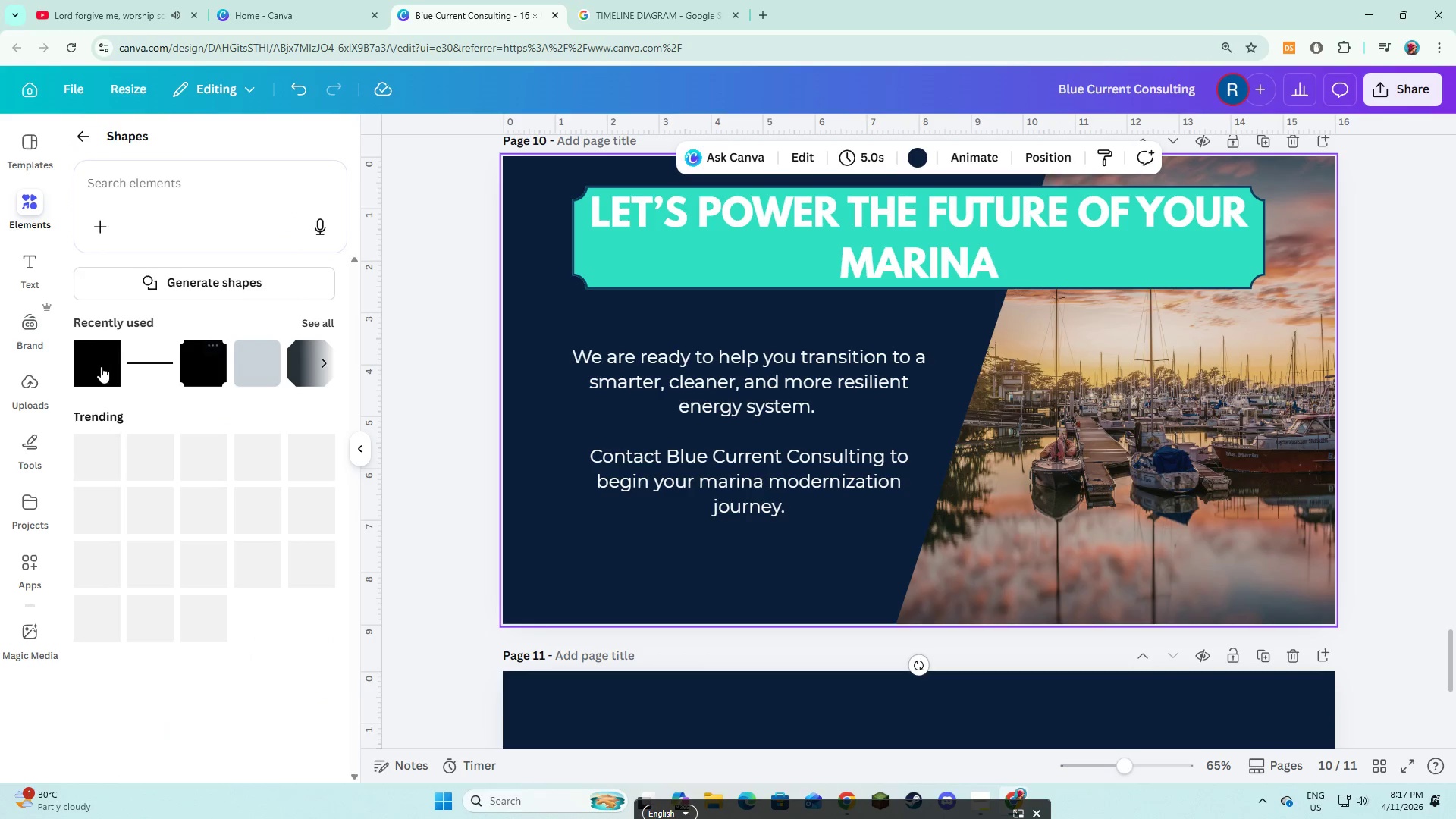 
left_click([102, 367])
 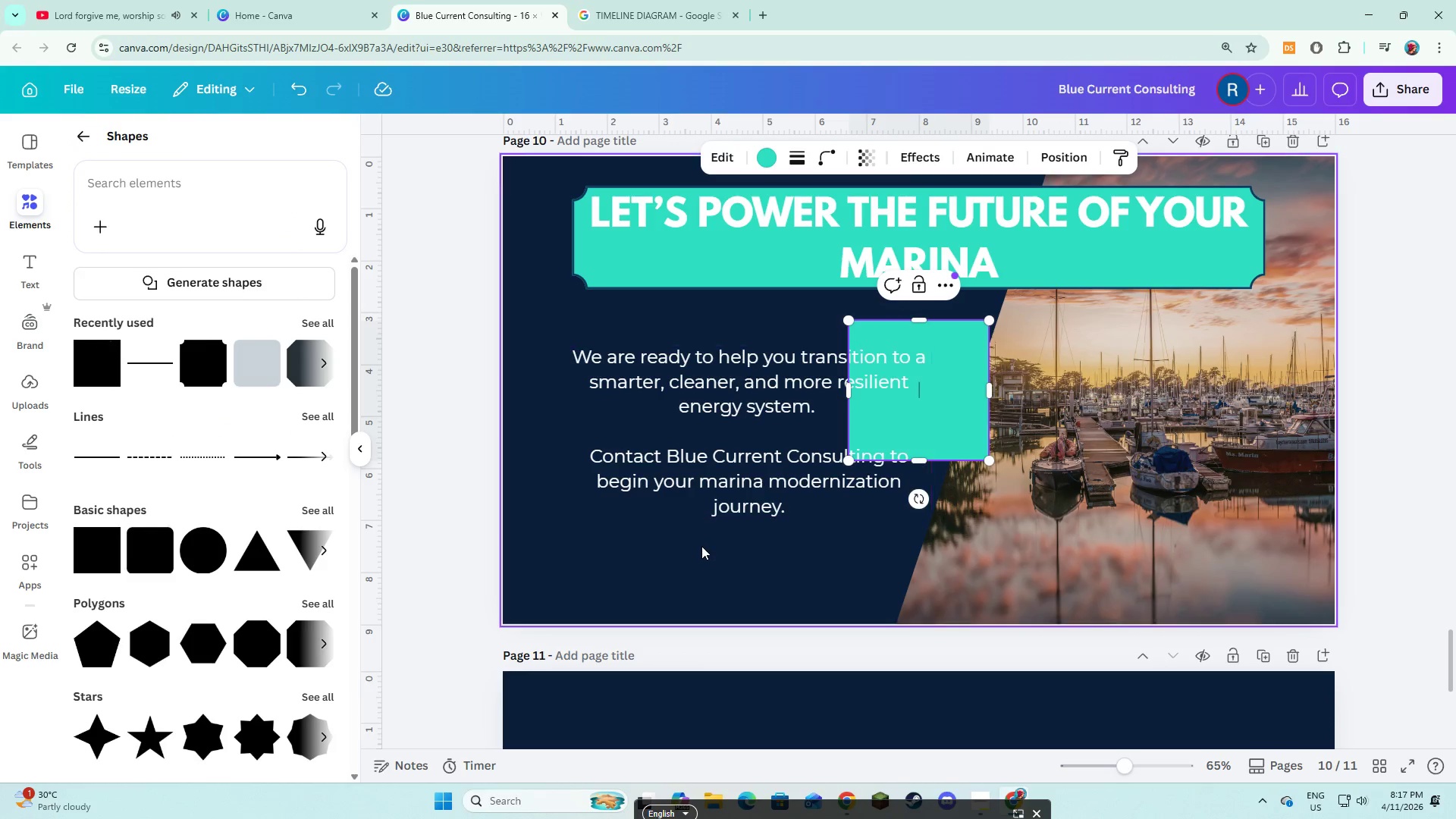 
left_click([701, 546])
 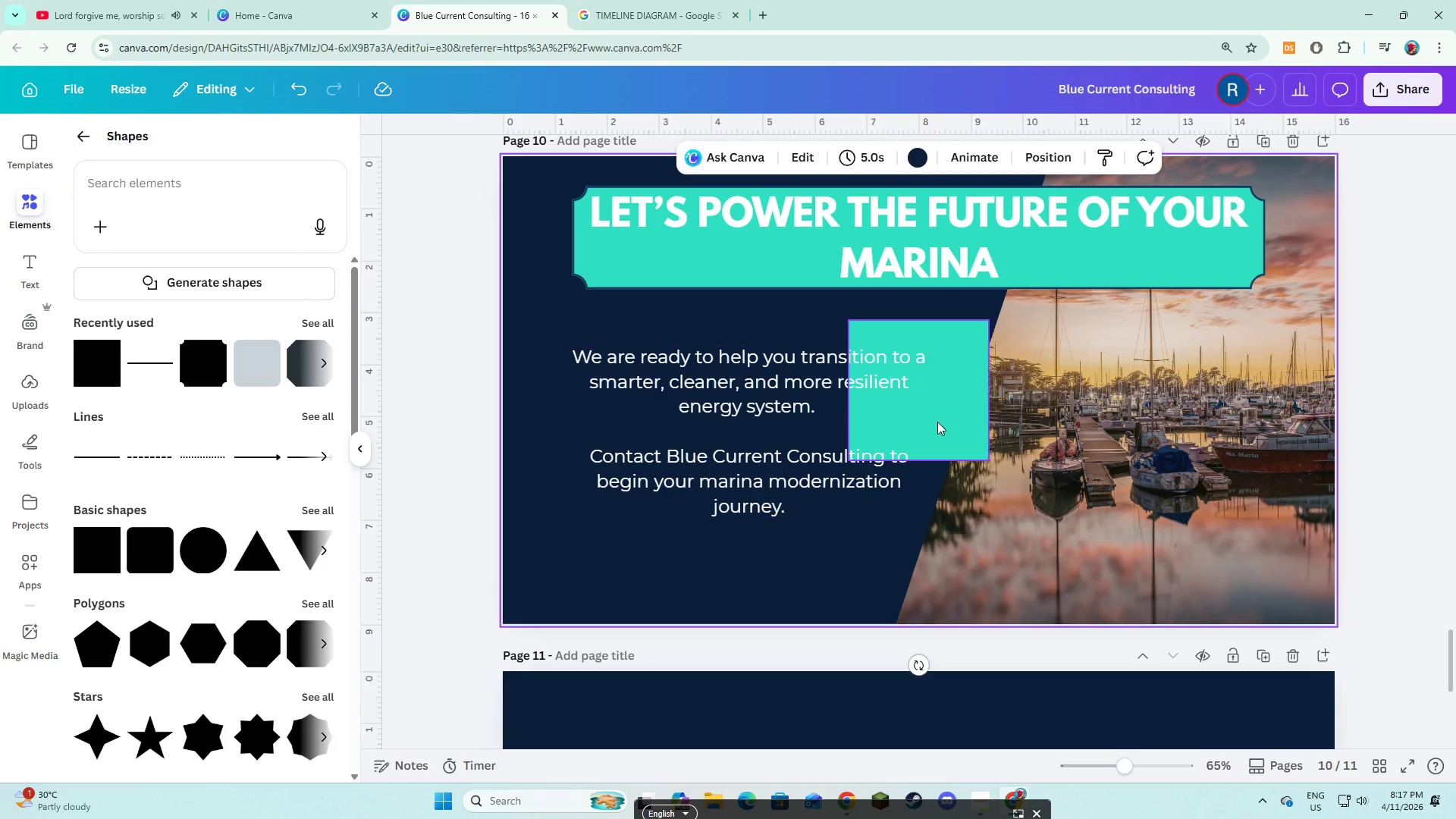 
left_click([938, 422])
 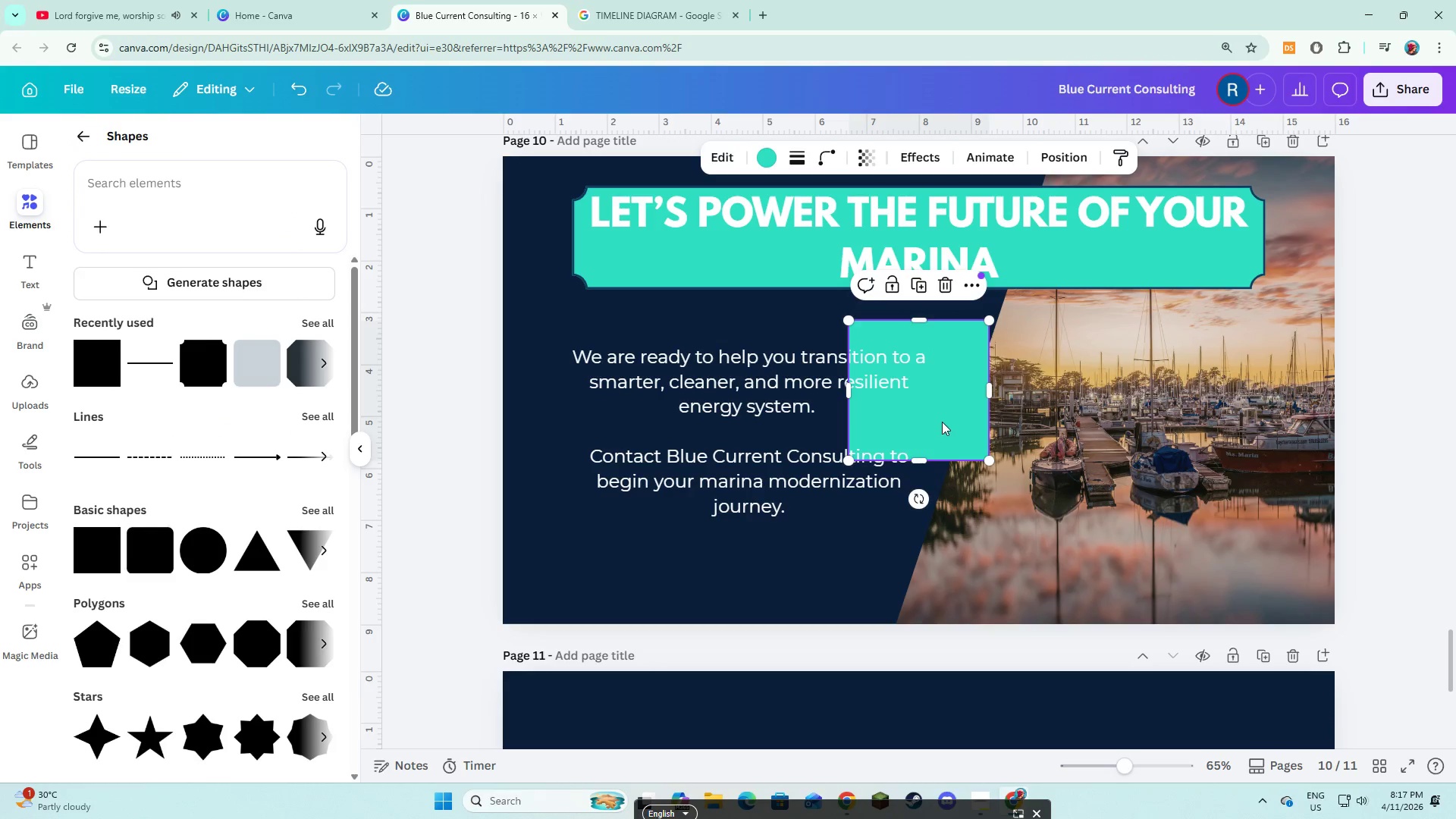 
left_click_drag(start_coordinate=[942, 422], to_coordinate=[643, 439])
 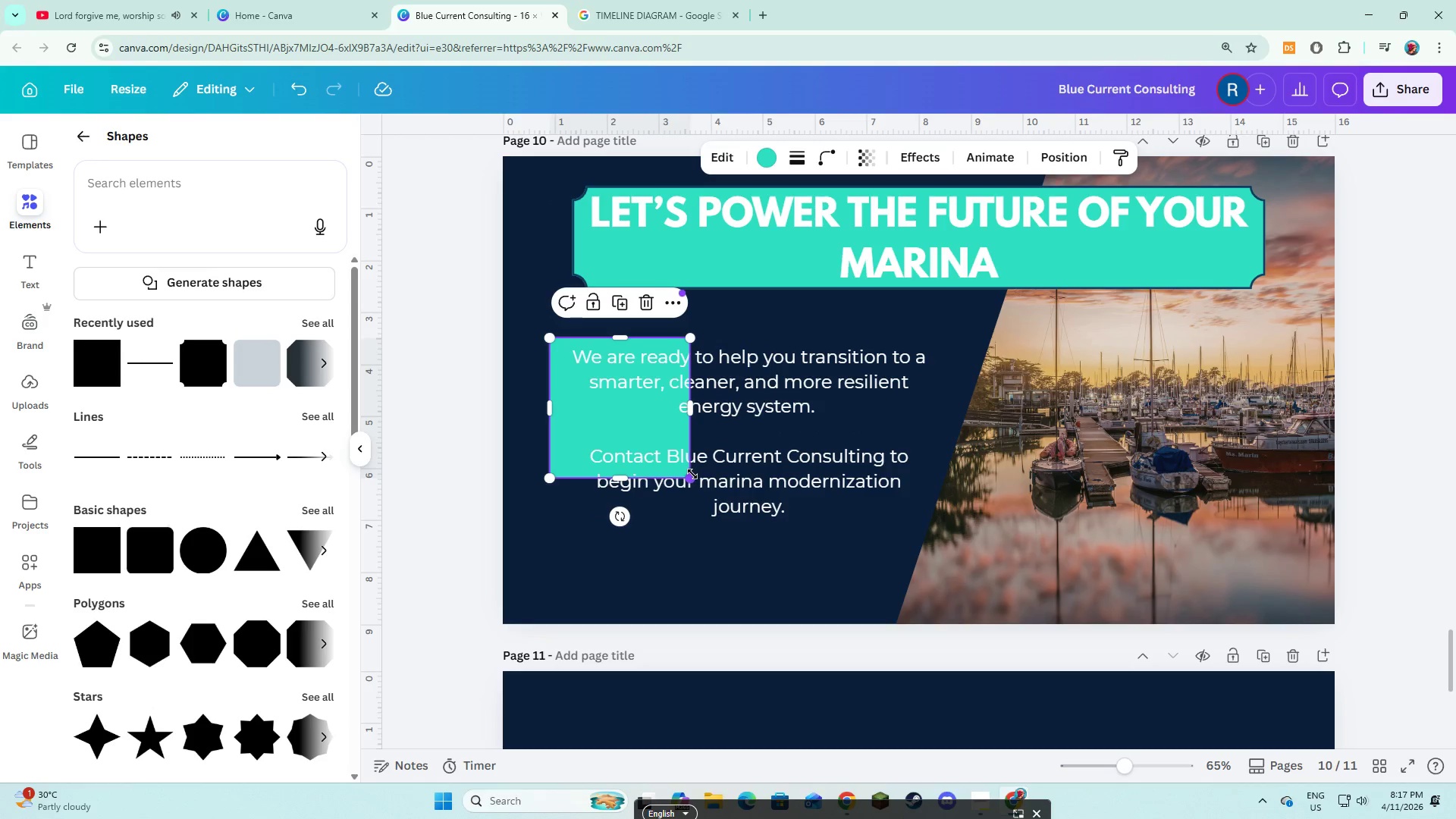 
left_click_drag(start_coordinate=[692, 474], to_coordinate=[940, 526])
 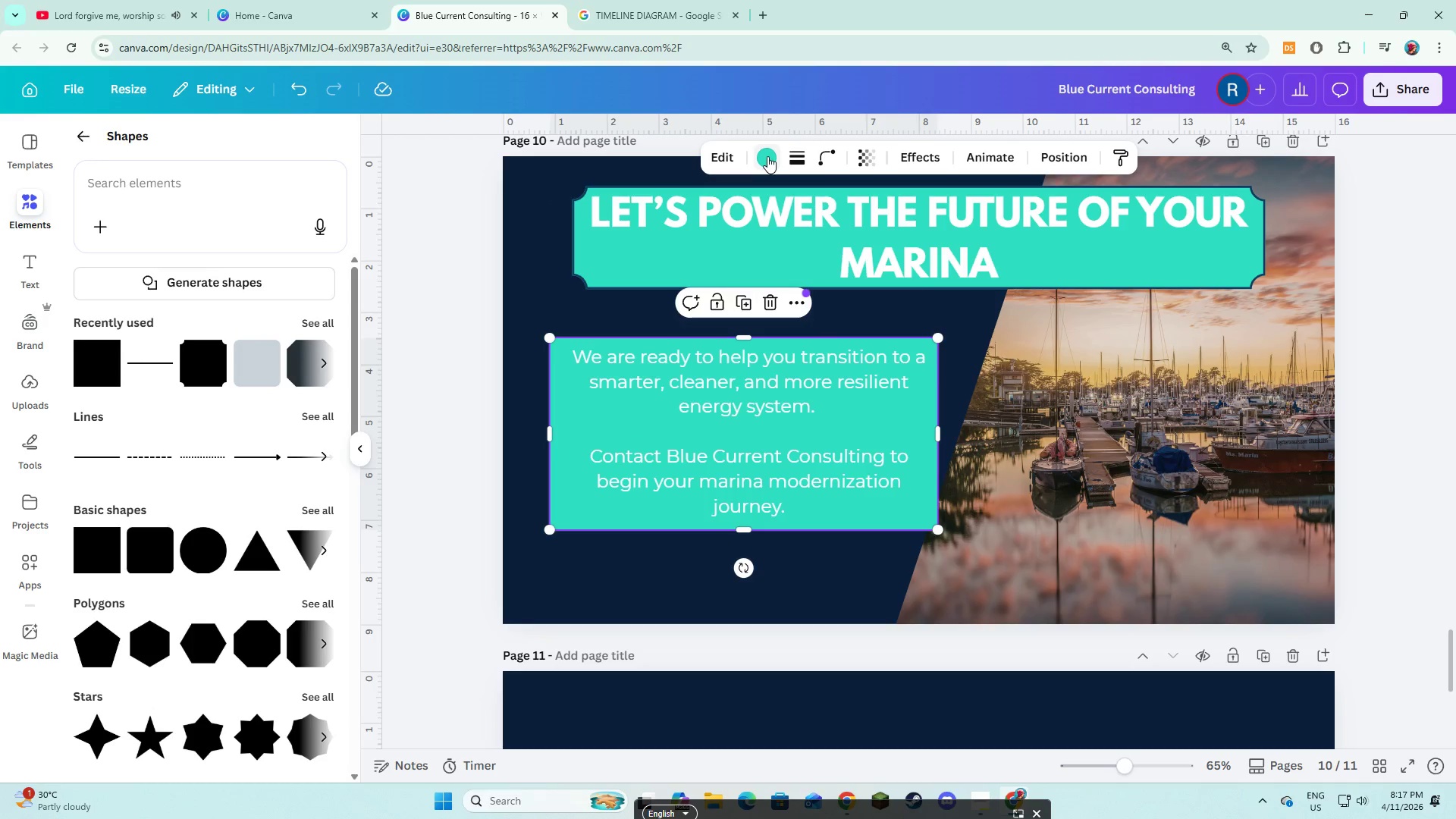 
left_click([767, 156])
 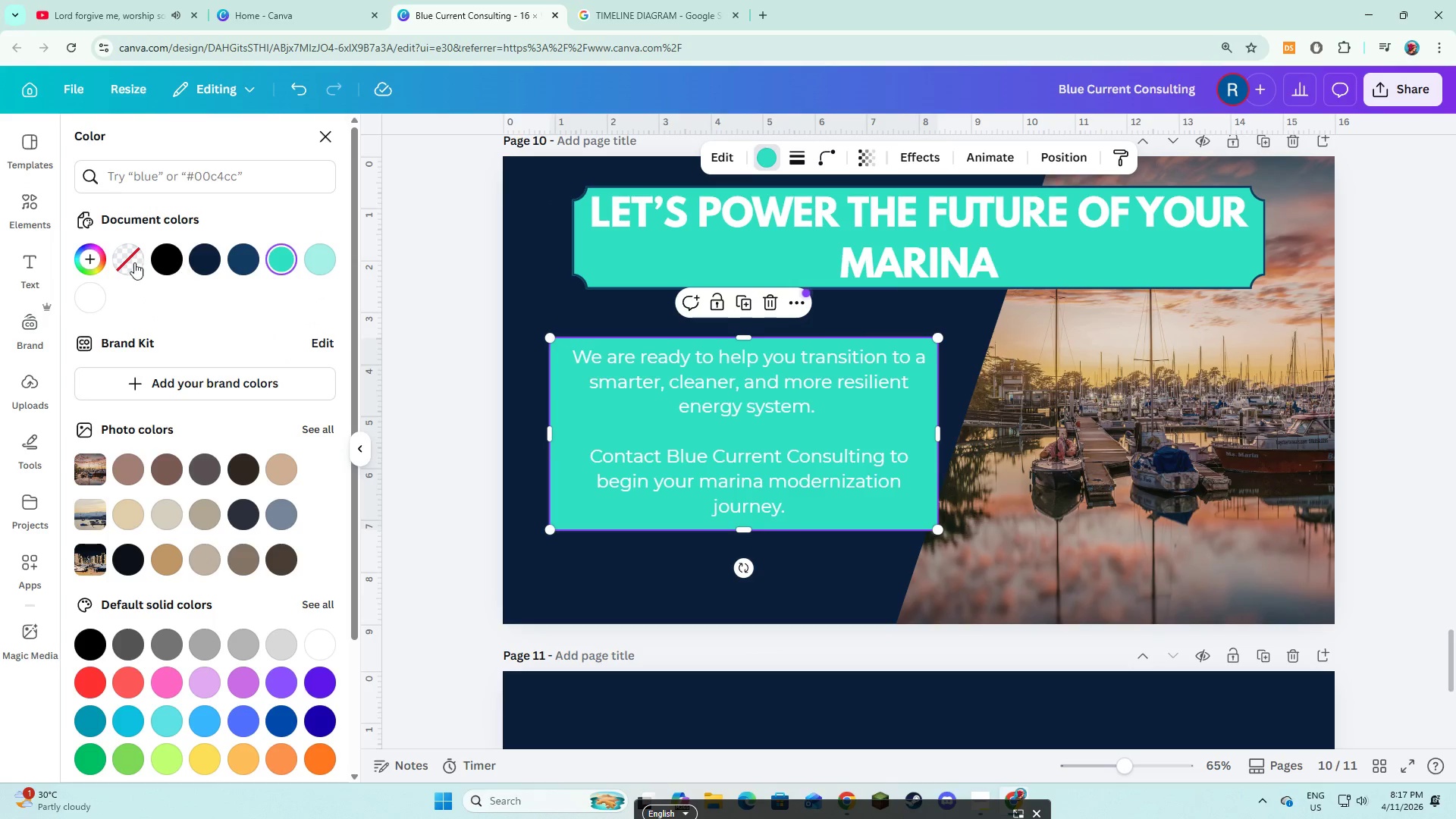 
left_click([129, 262])
 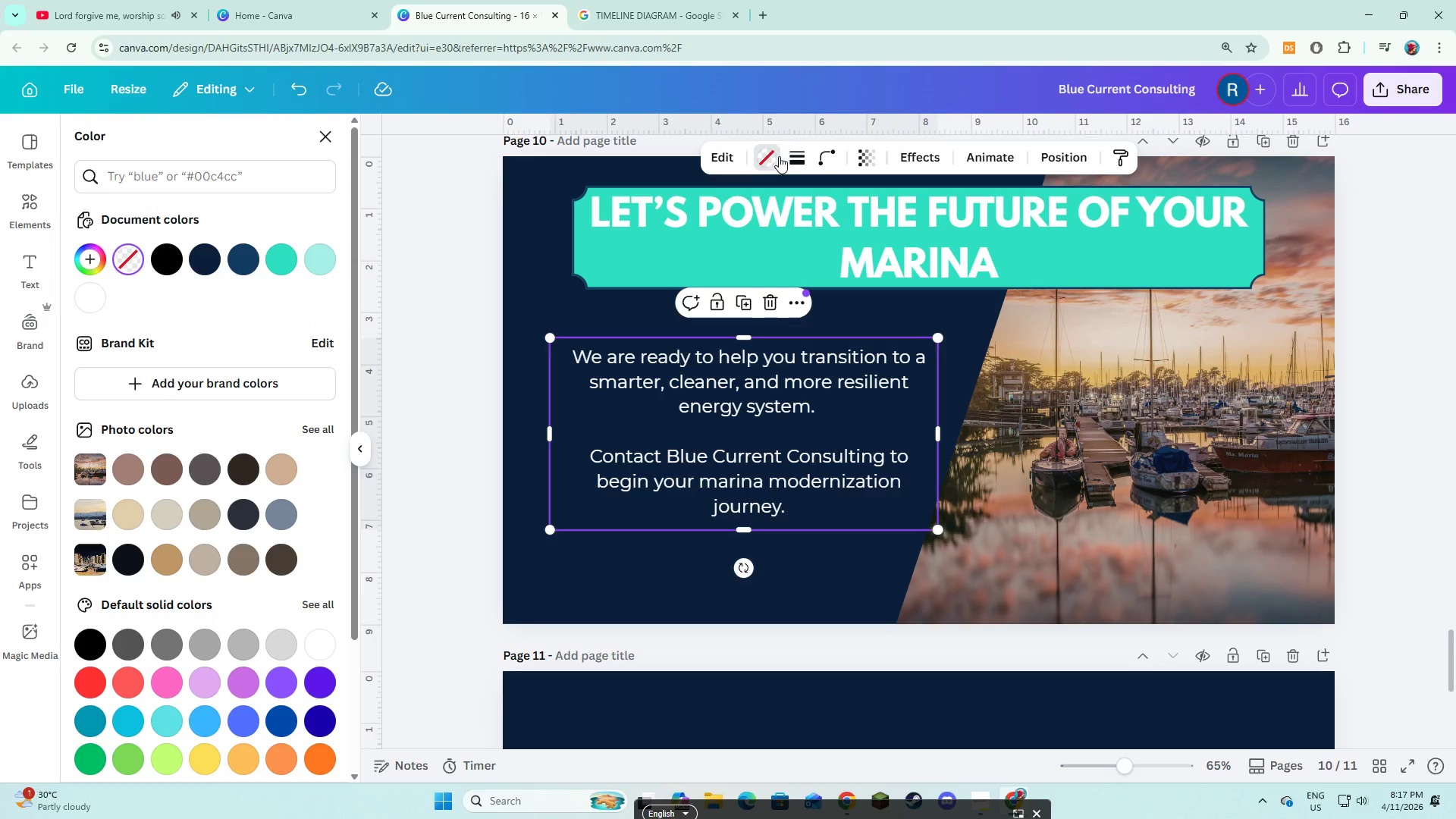 
left_click([794, 156])
 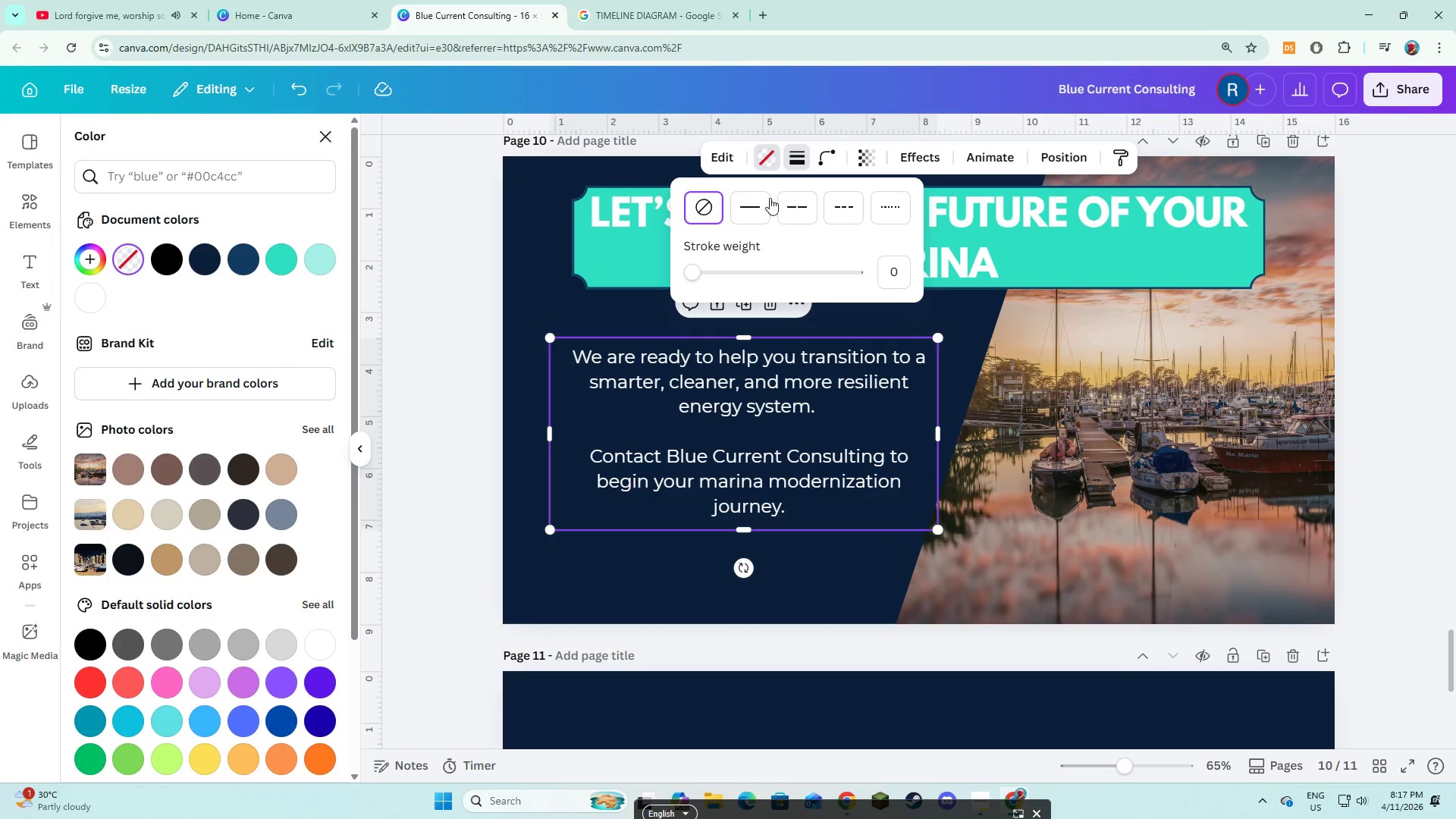 
left_click([755, 204])
 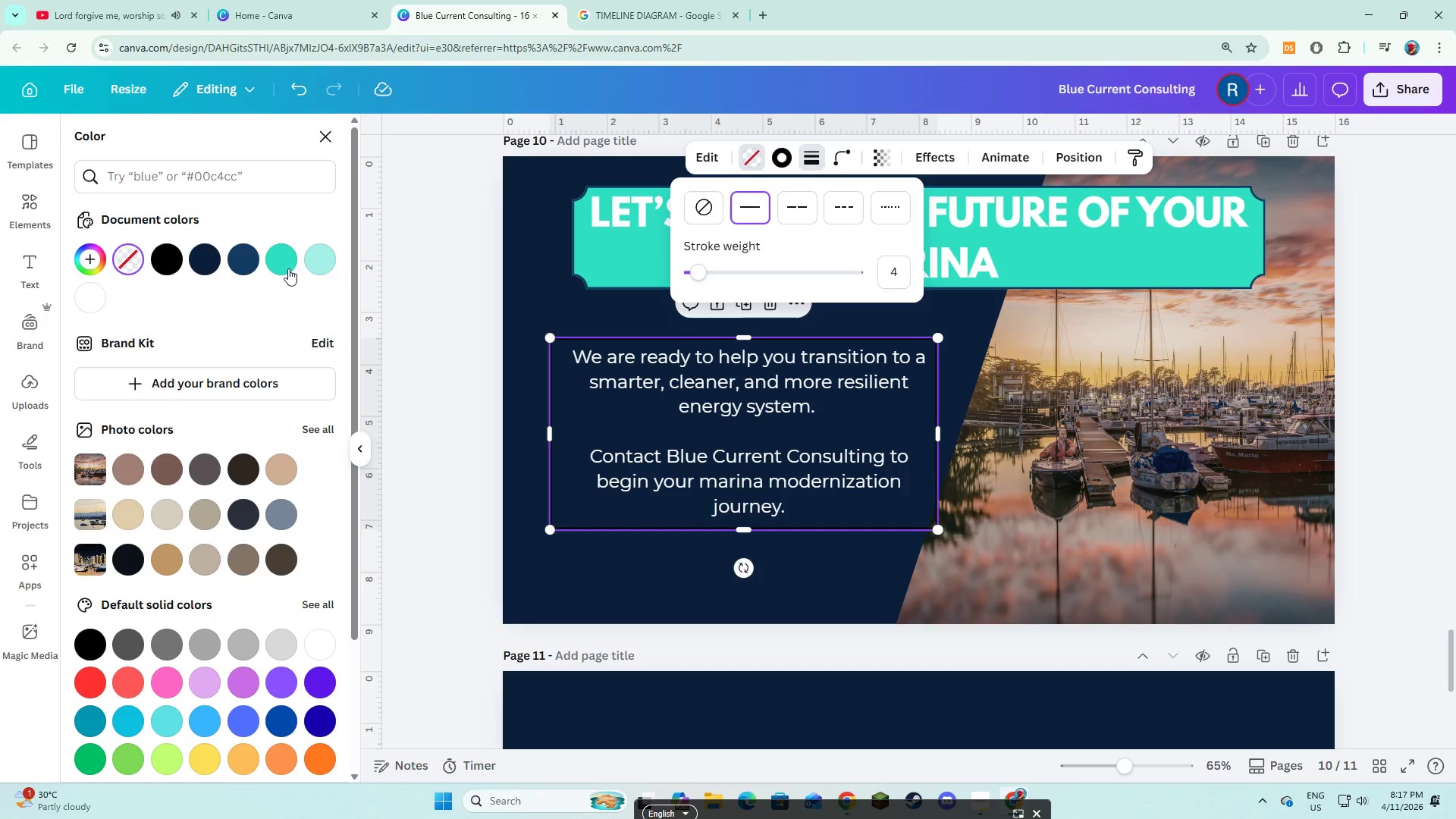 
left_click([287, 268])
 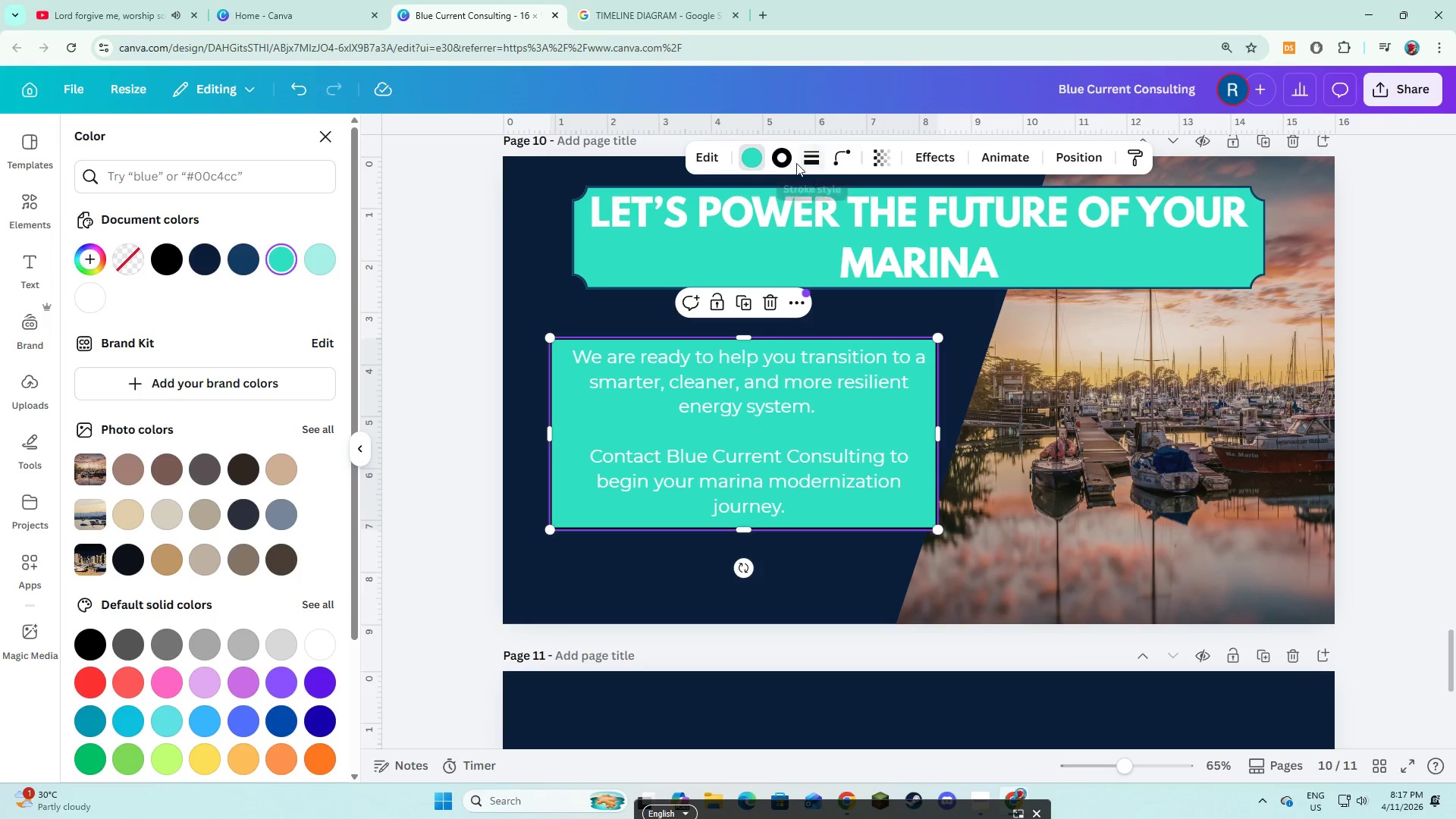 
left_click([795, 163])
 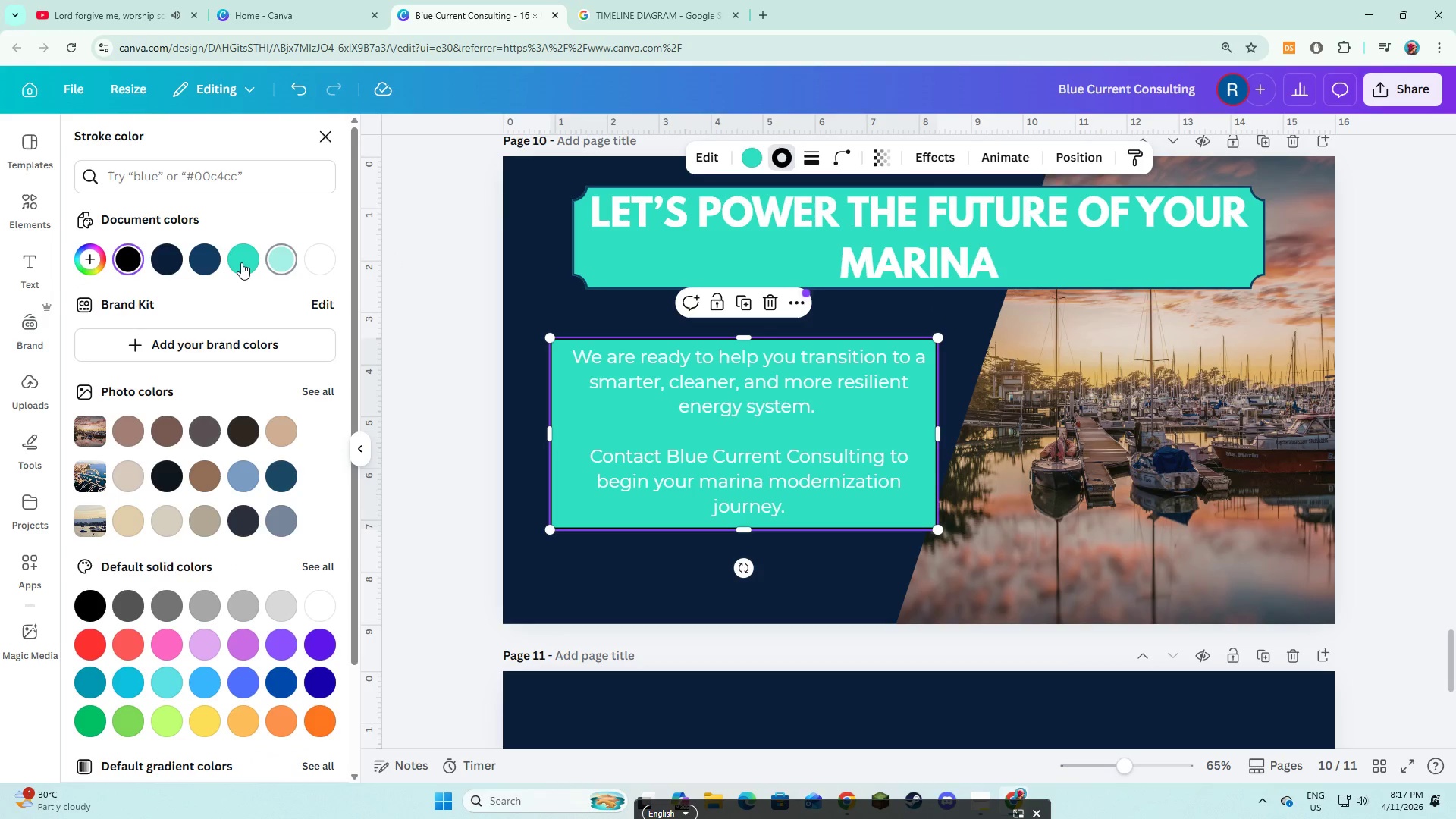 
left_click([241, 262])
 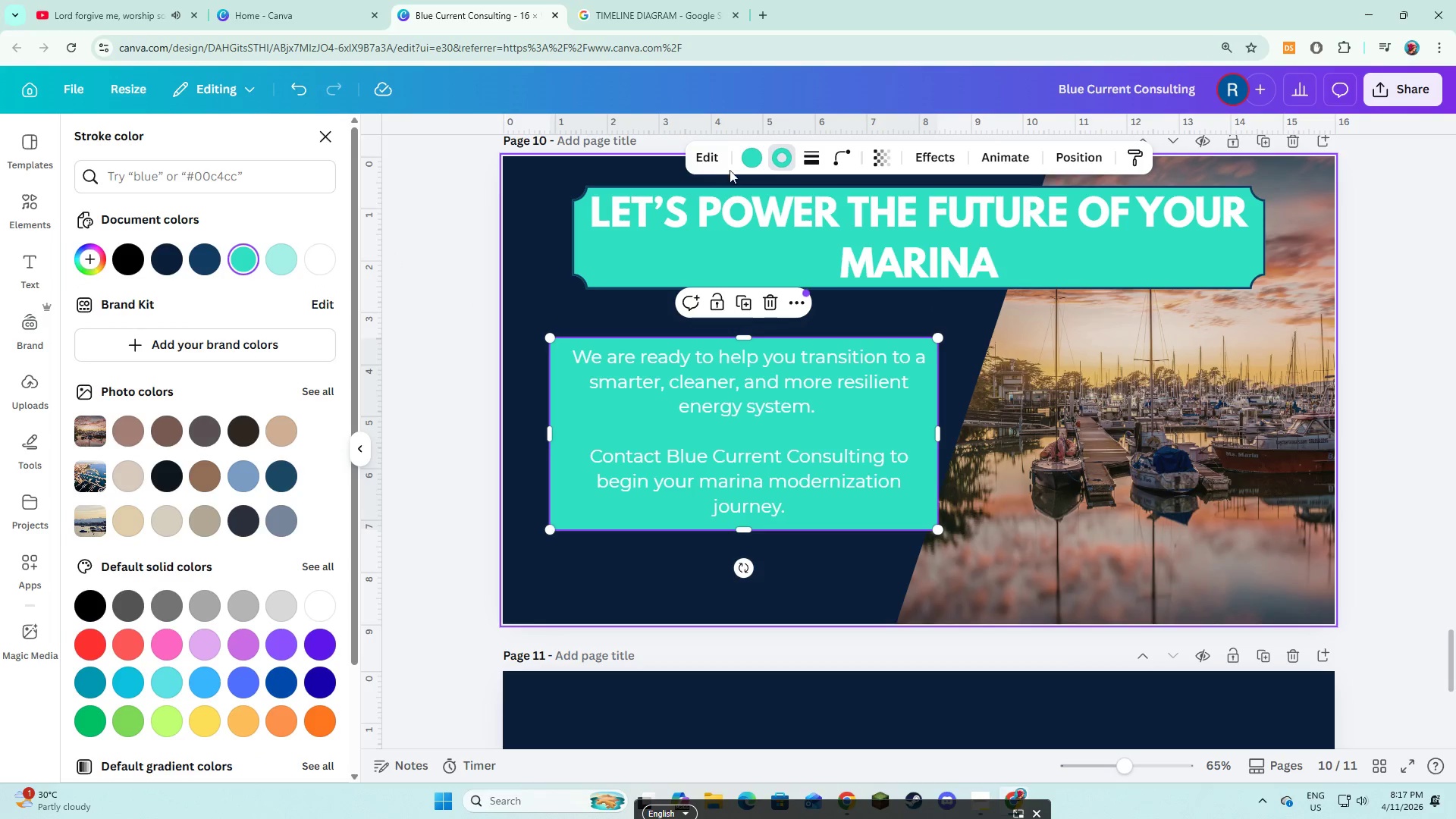 
left_click([736, 166])
 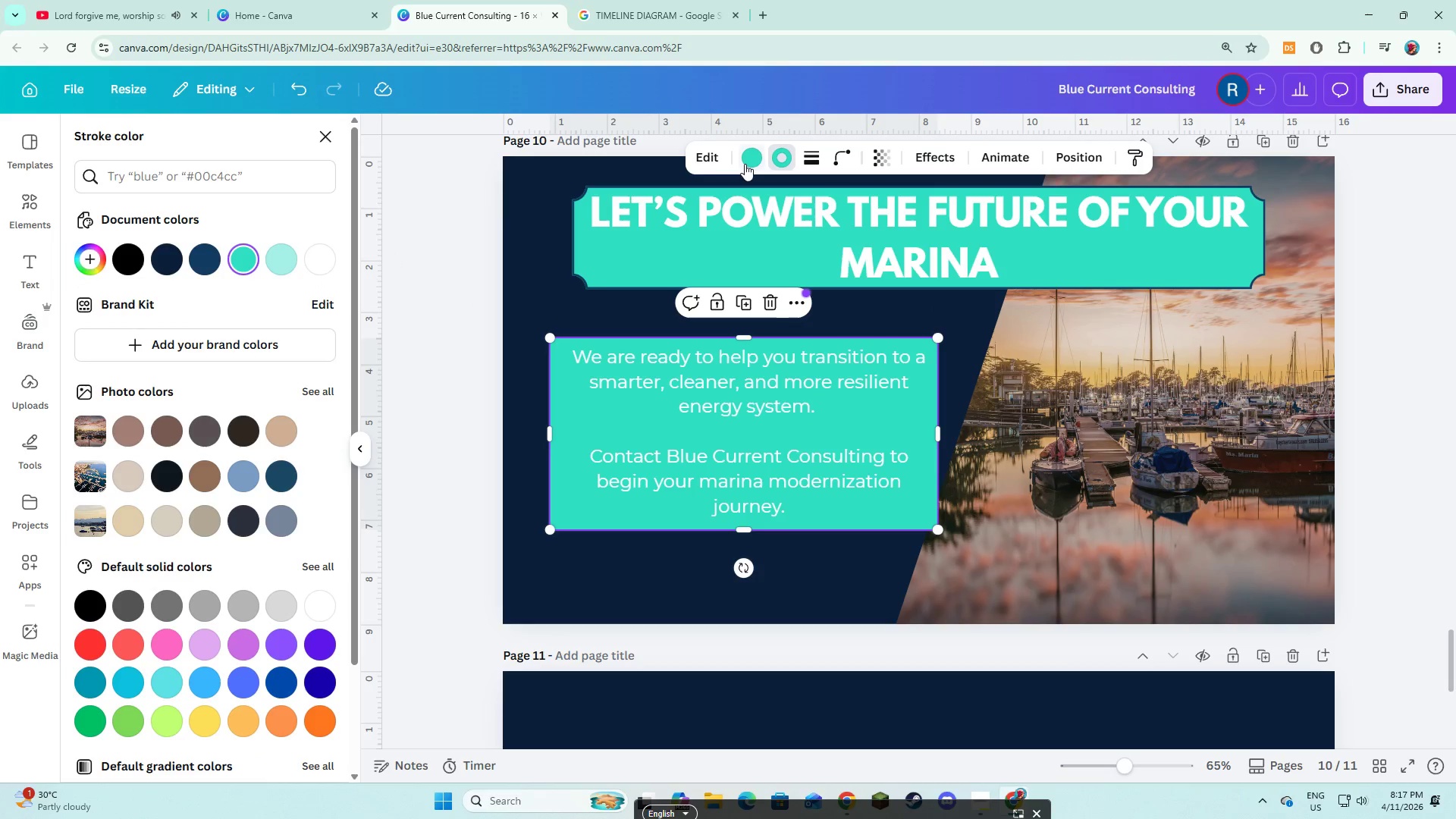 
left_click([745, 164])
 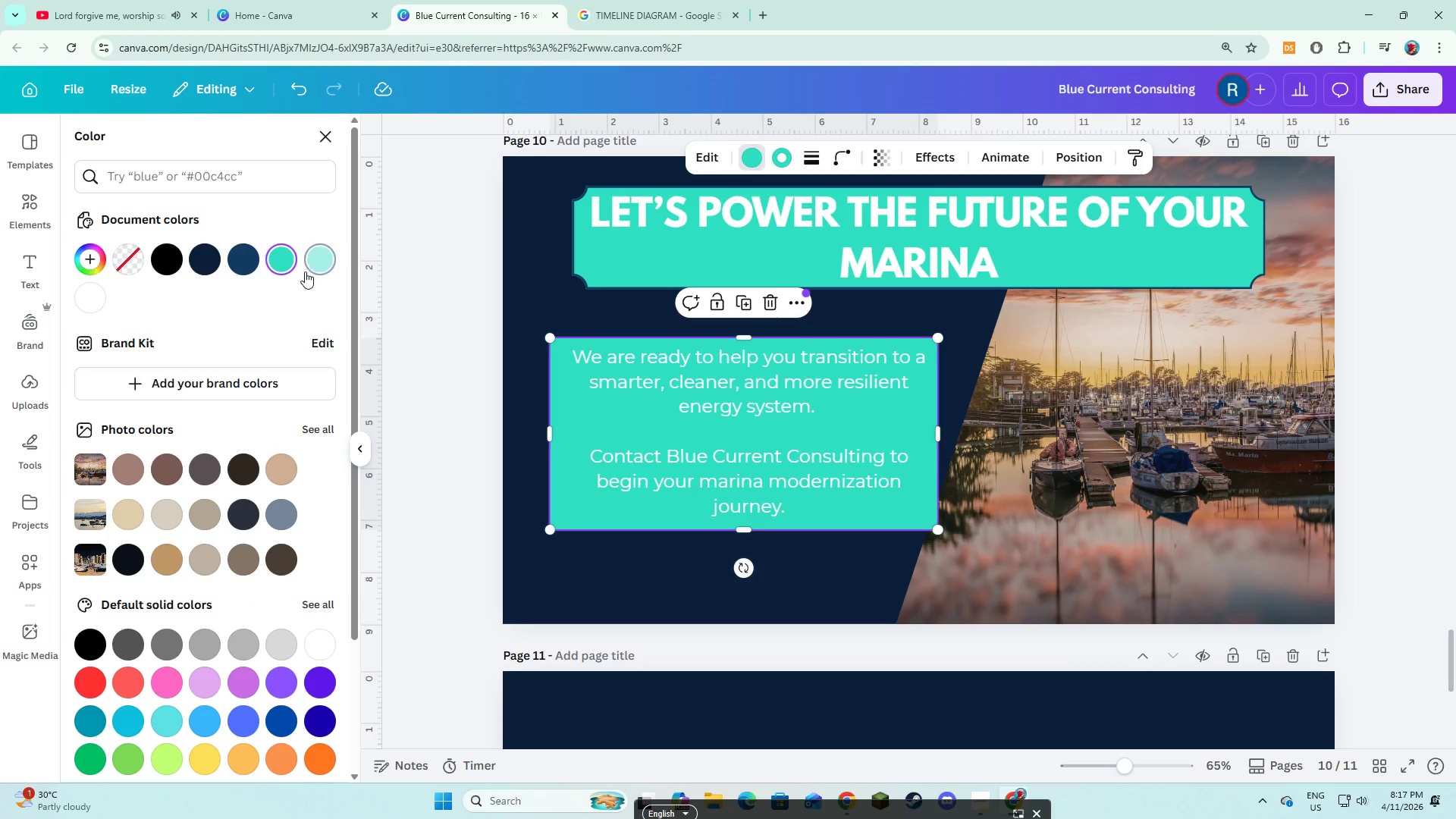 
left_click([308, 262])
 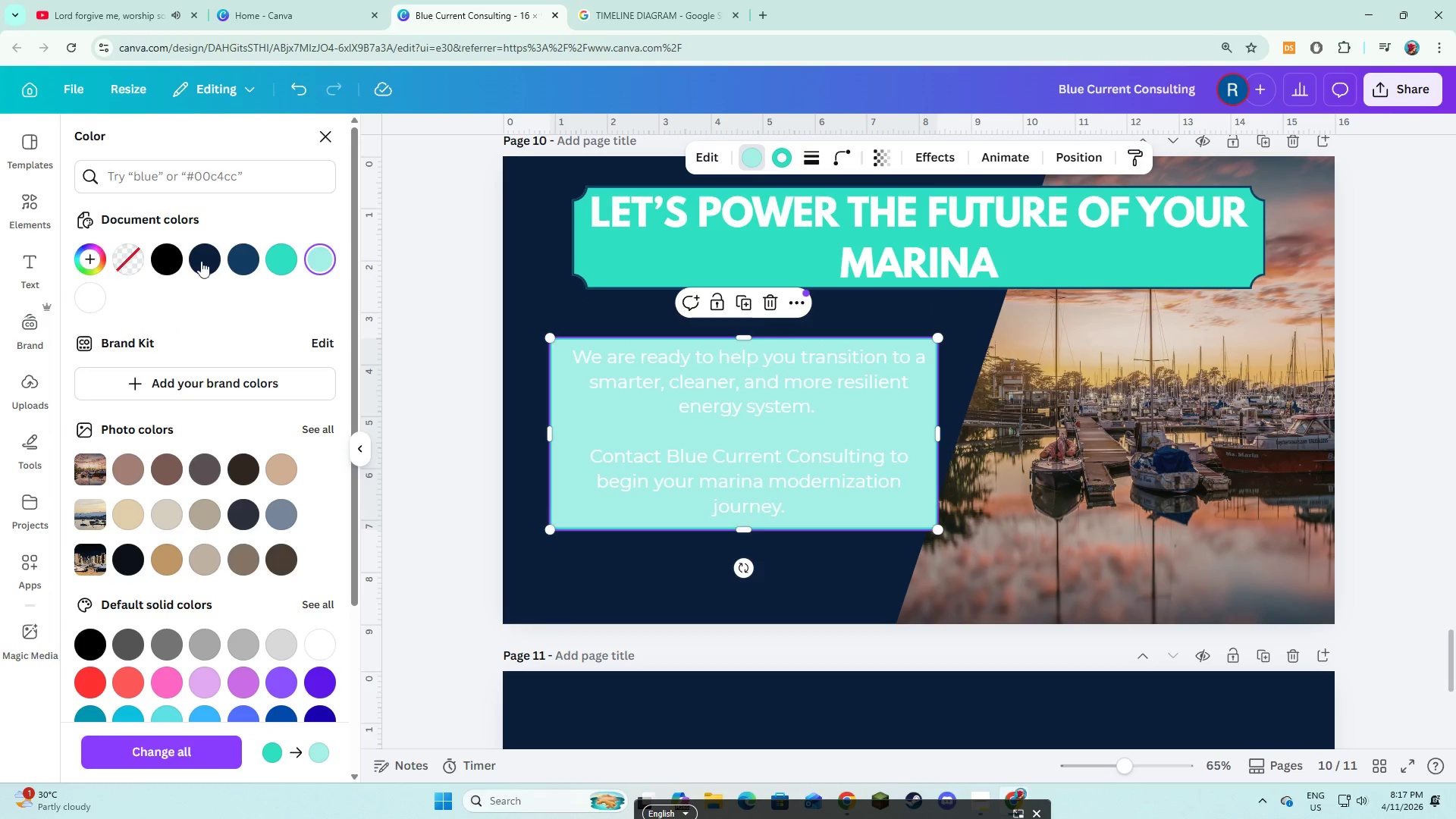 
left_click([136, 261])
 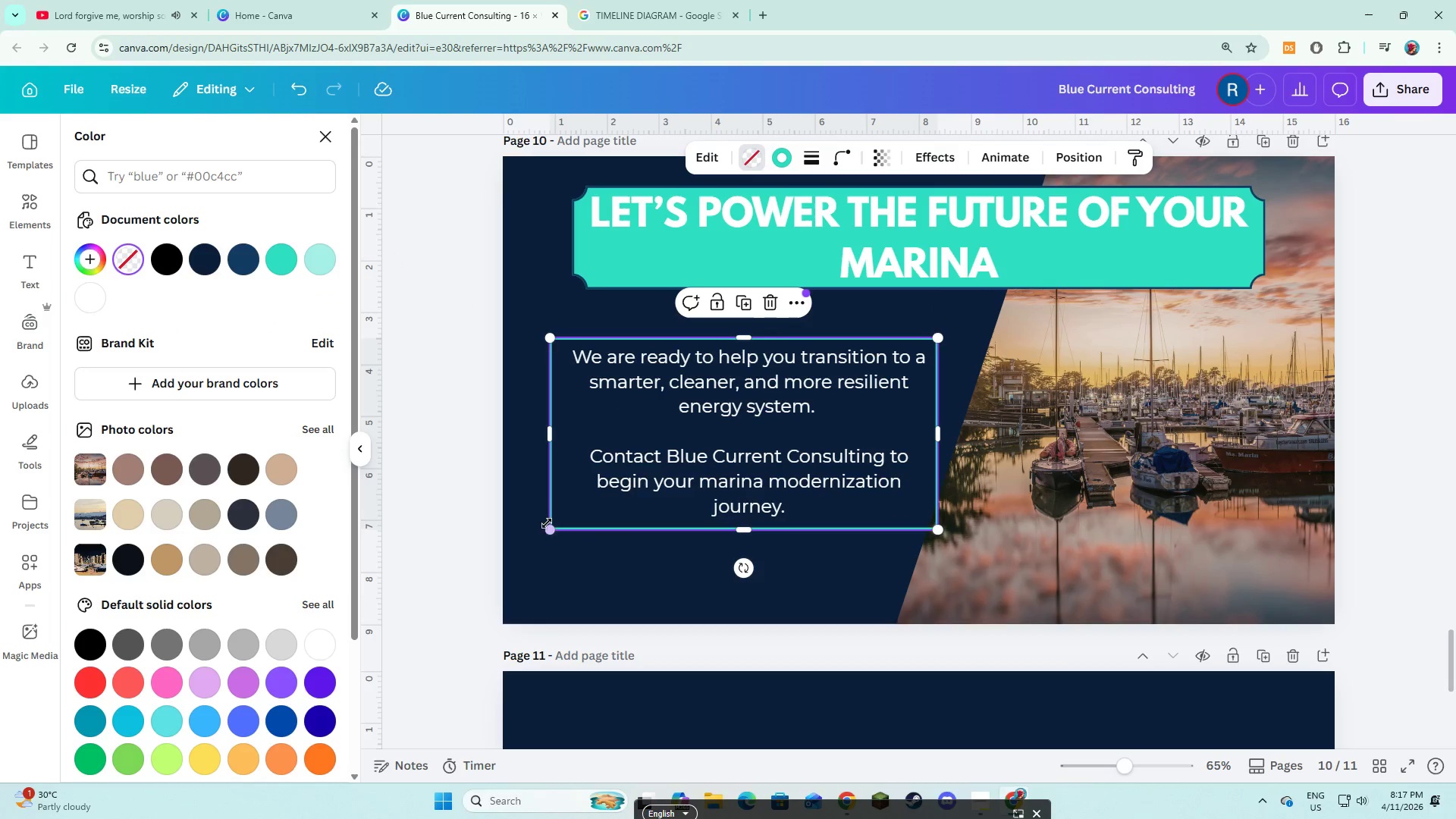 
left_click([583, 554])
 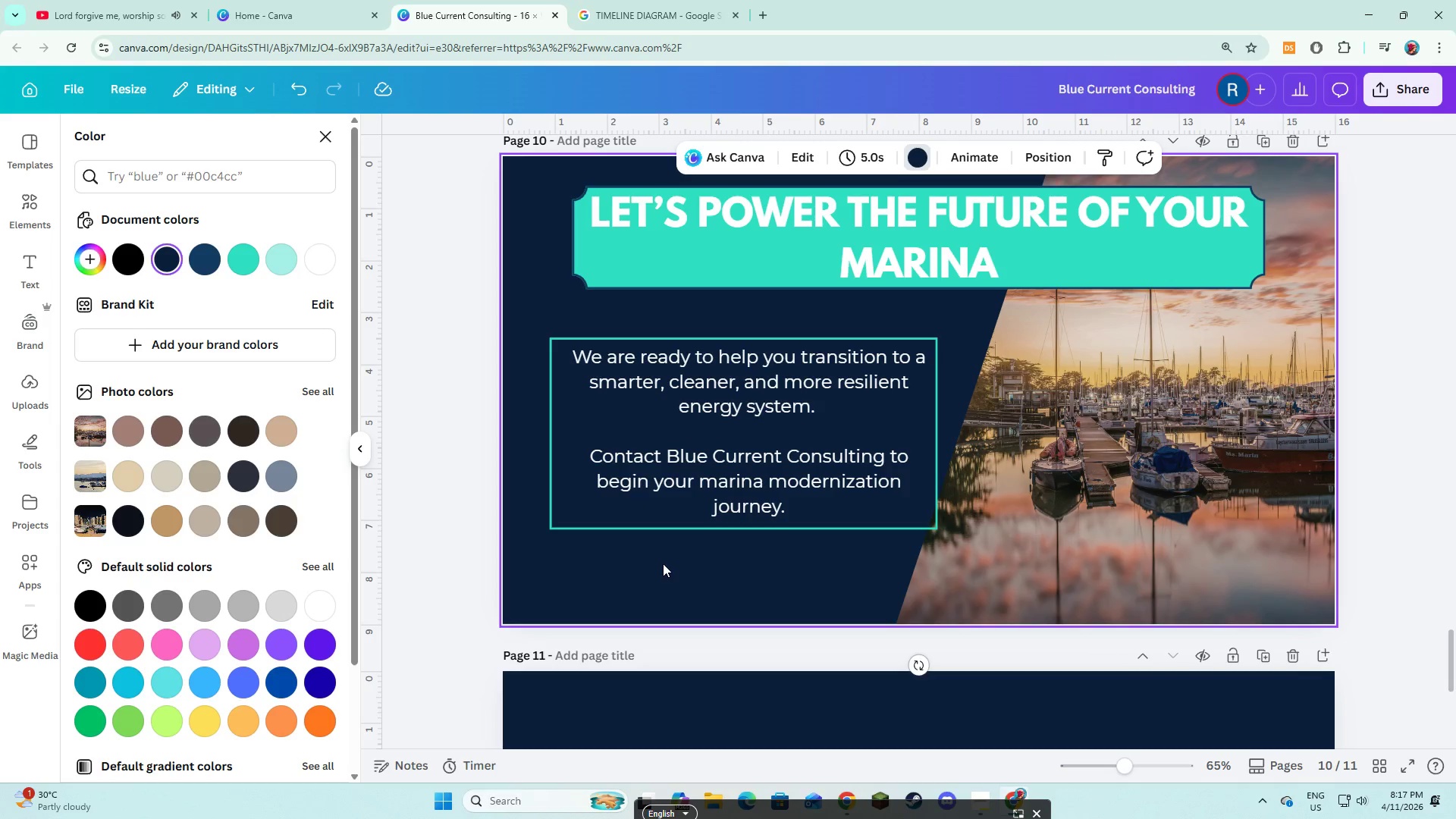 
left_click([663, 563])
 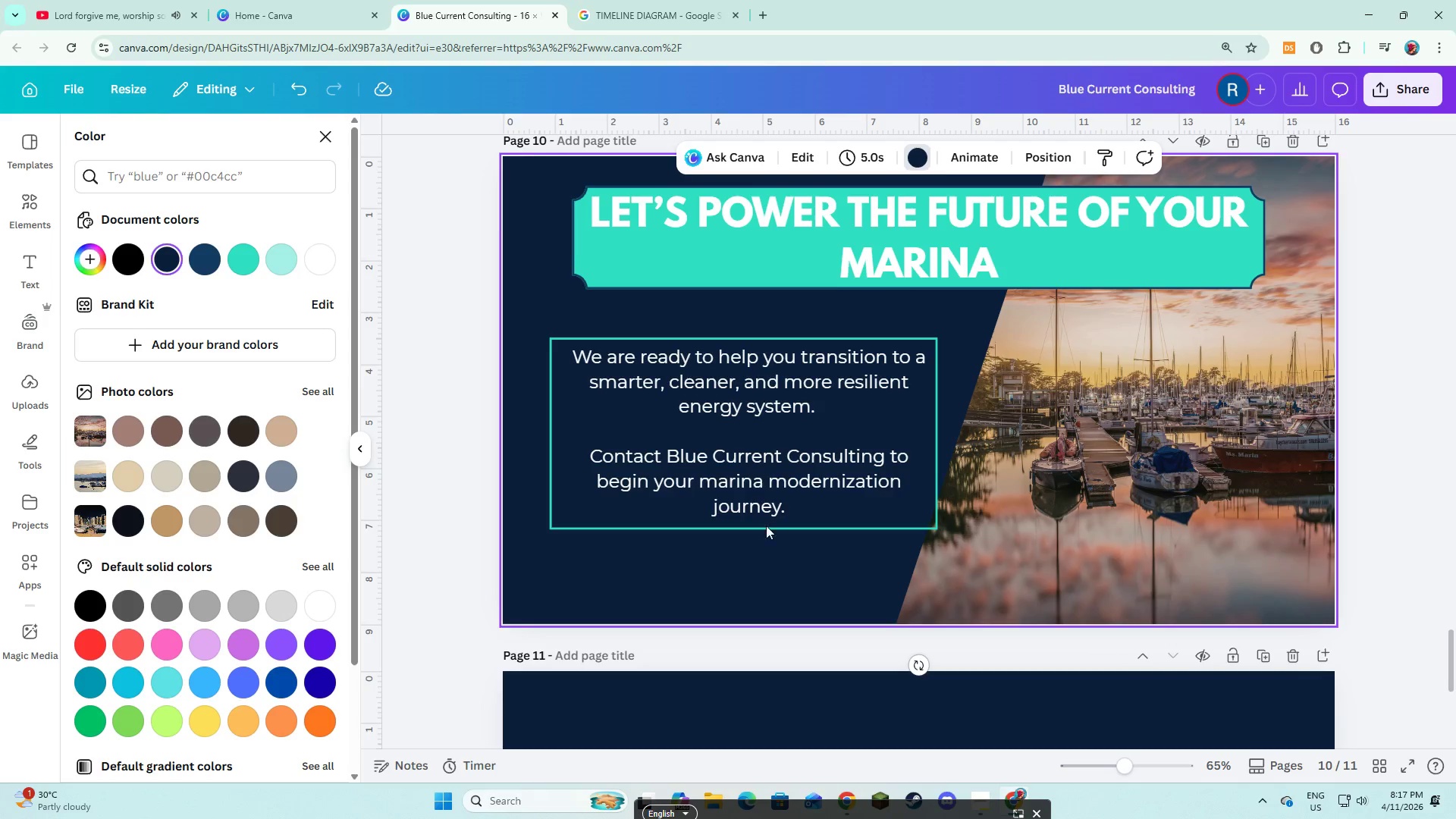 
scroll: coordinate [778, 518], scroll_direction: down, amount: 3.0
 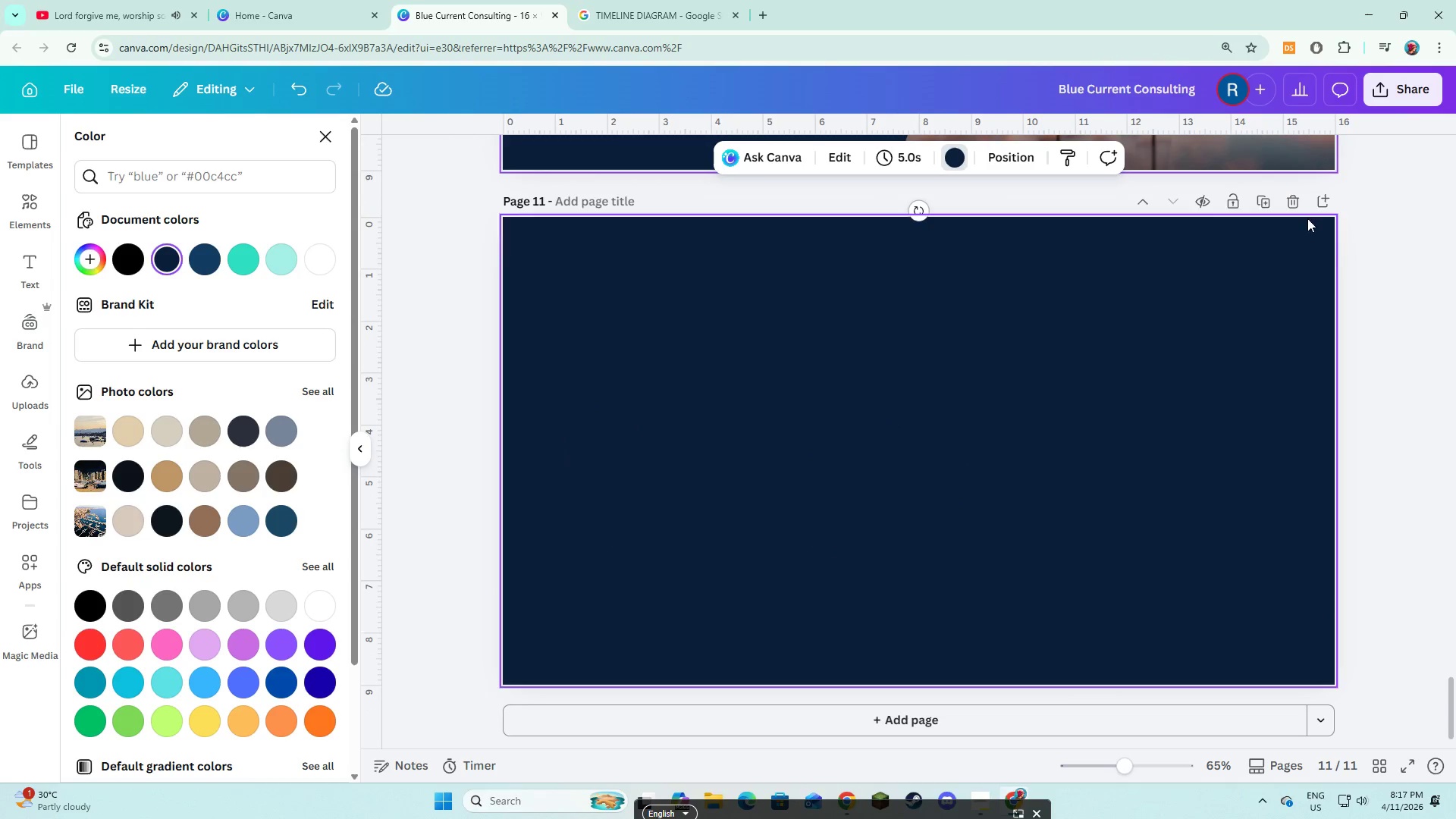 
left_click([1298, 209])
 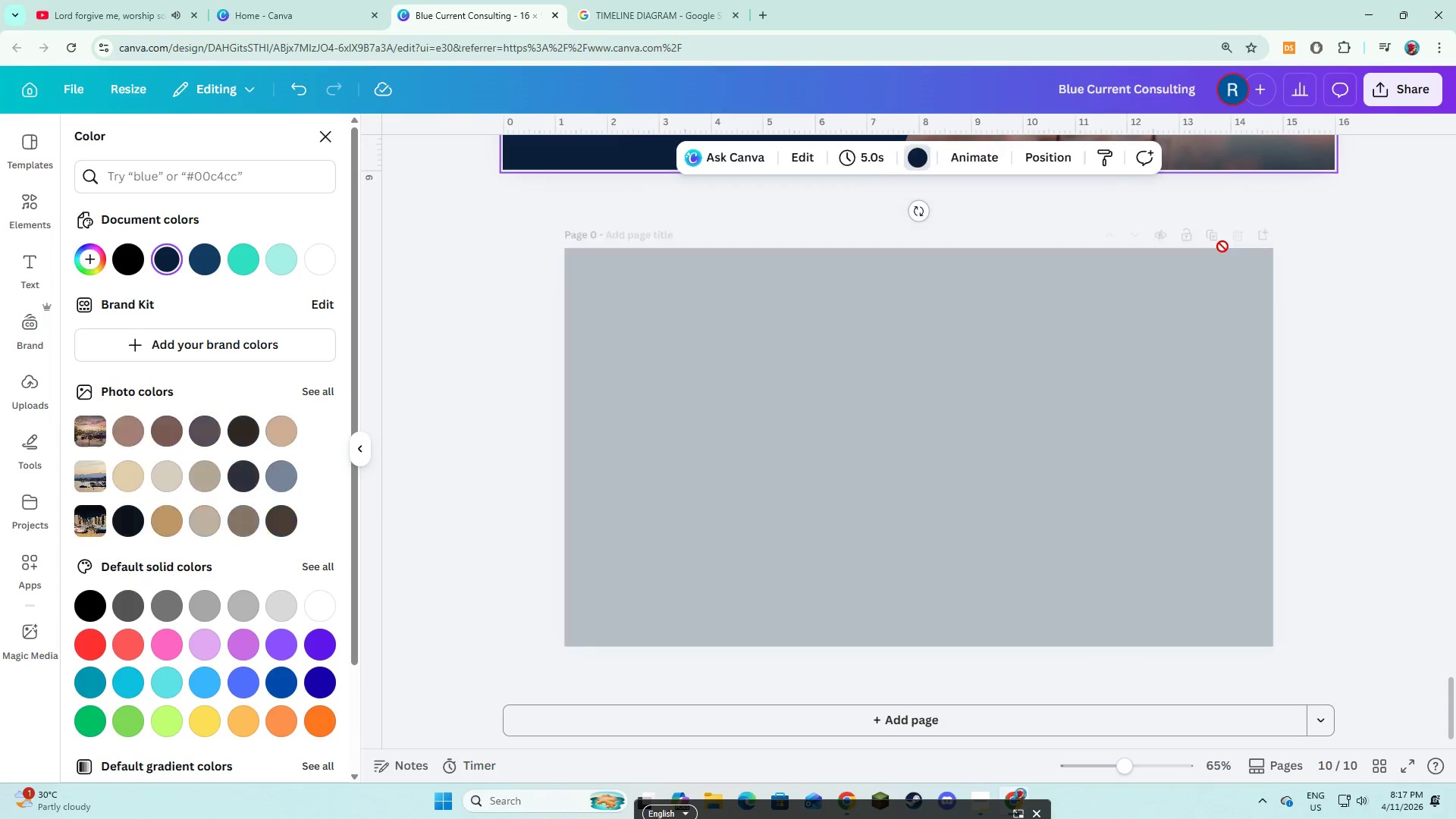 
key(Alt+AltLeft)
 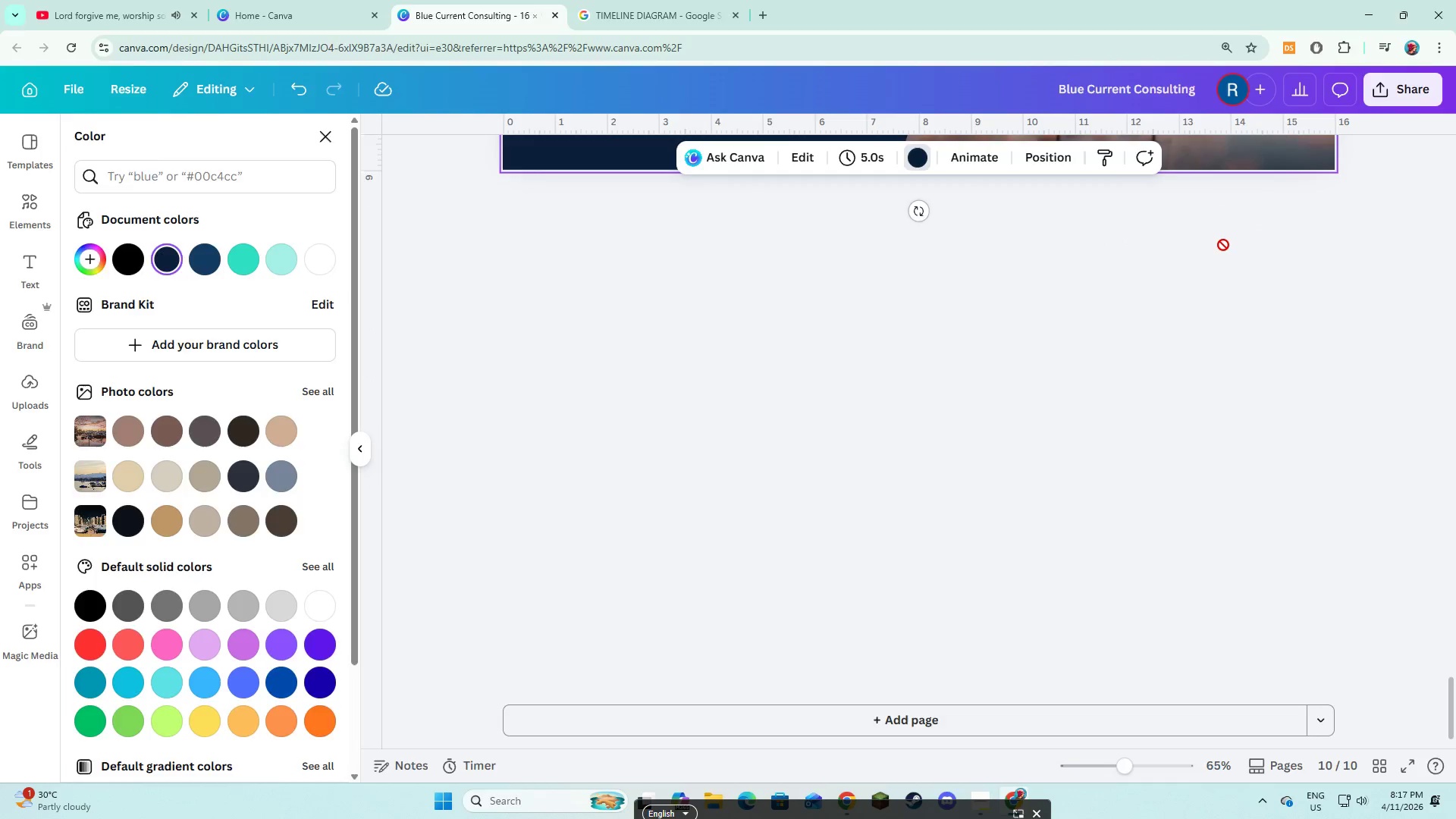 
key(Alt+Tab)